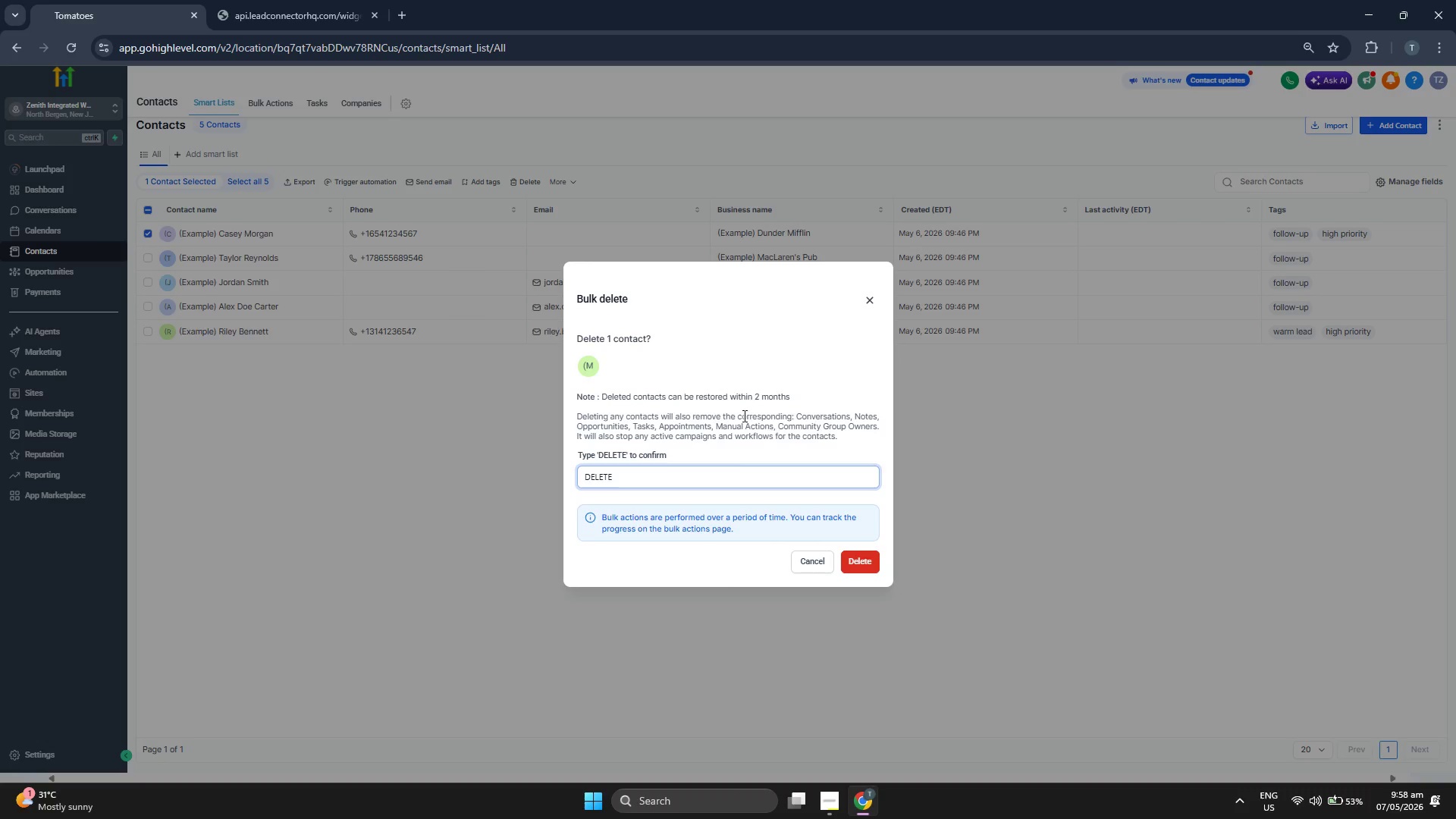 
wait(5.53)
 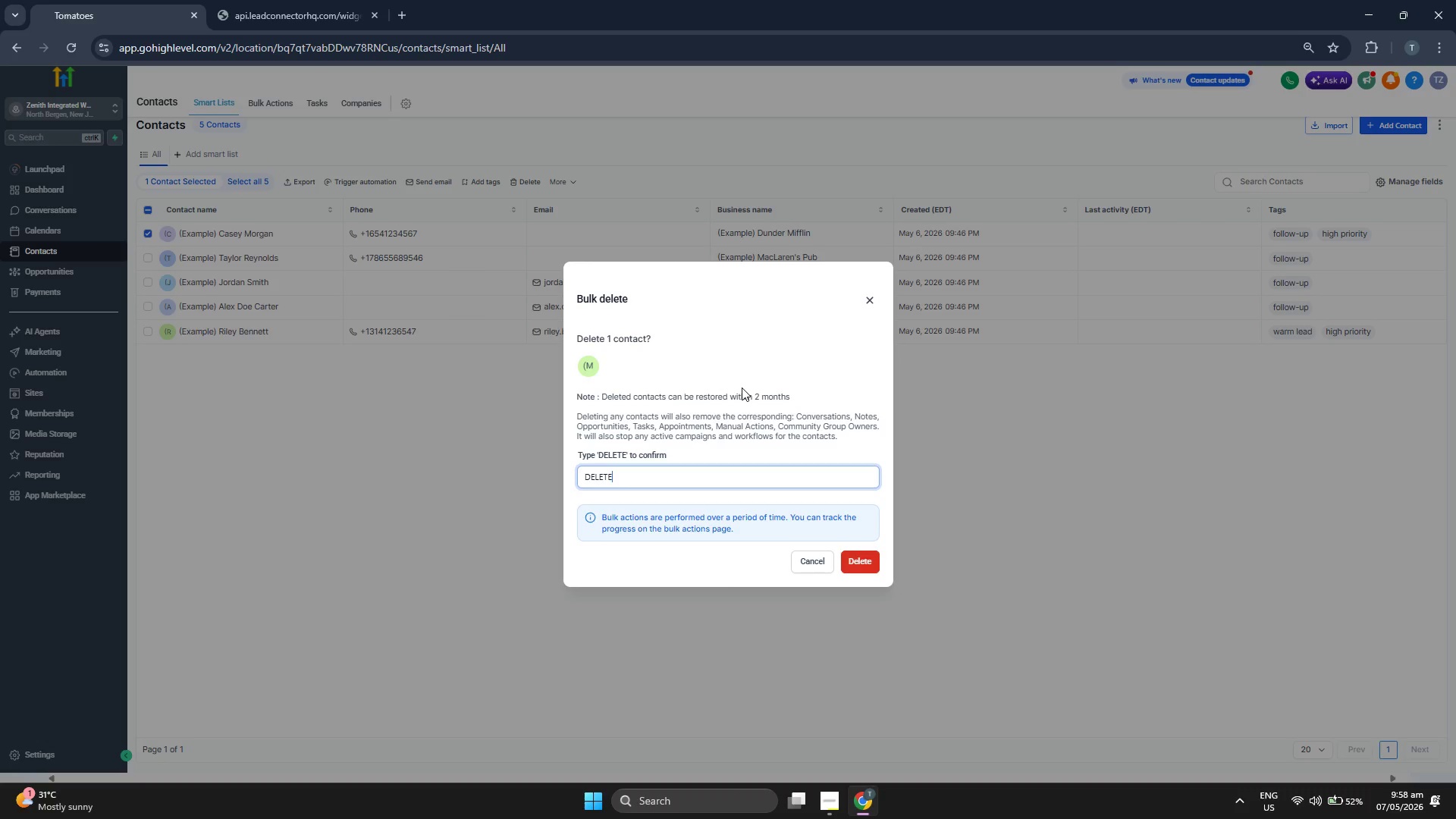 
left_click([858, 567])
 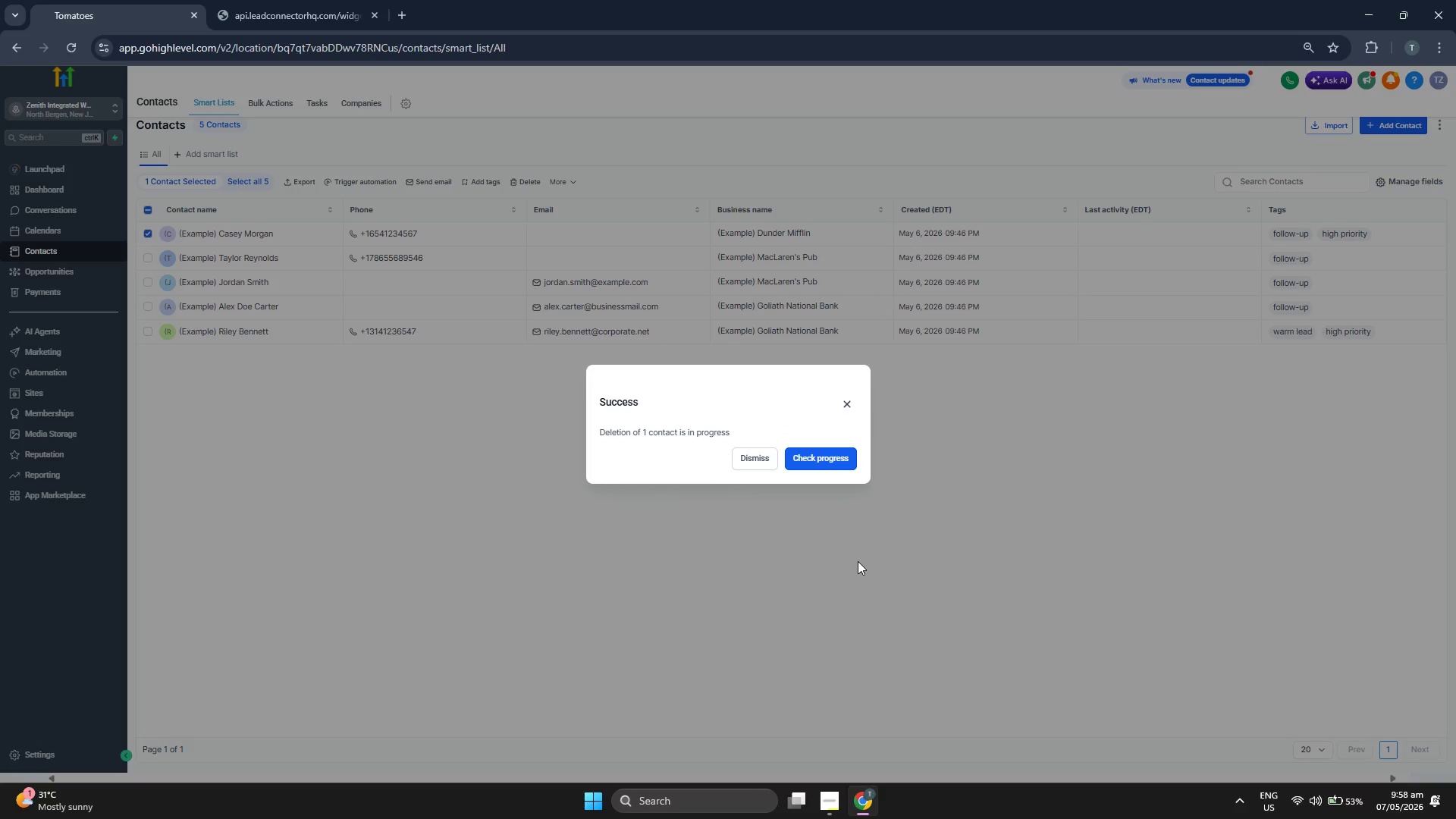 
left_click([761, 457])
 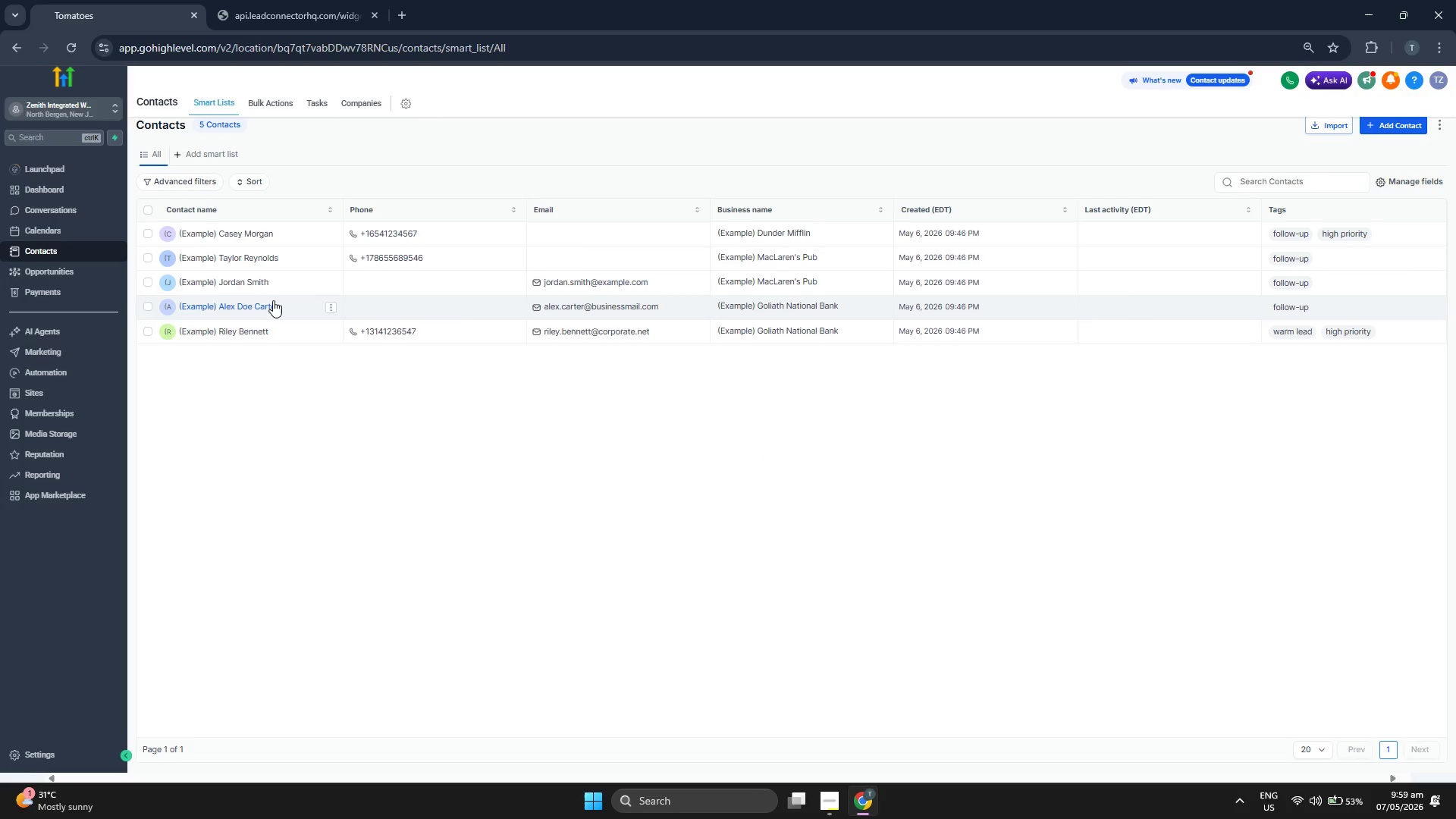 
left_click([148, 258])
 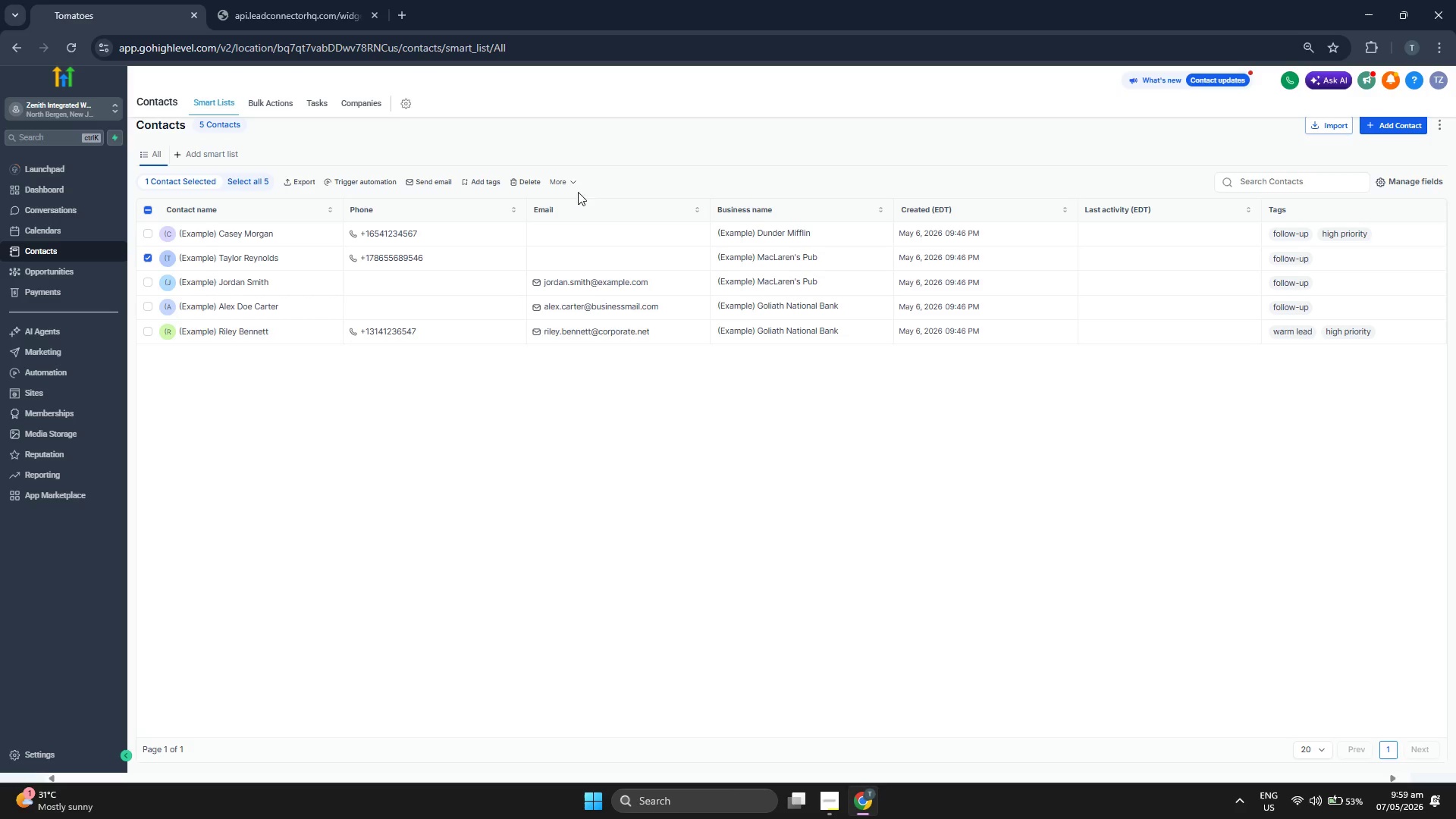 
left_click([576, 186])
 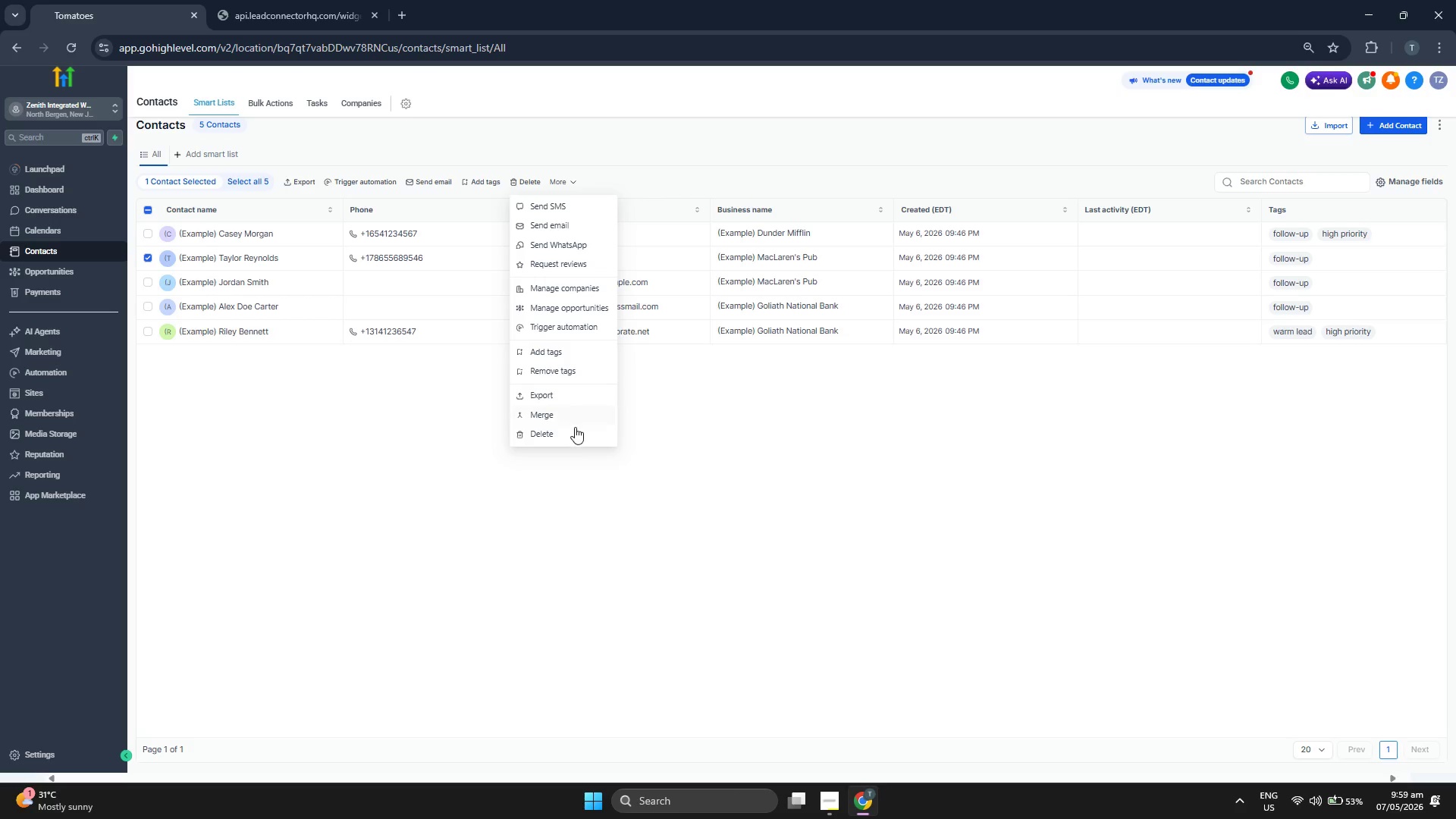 
left_click([575, 432])
 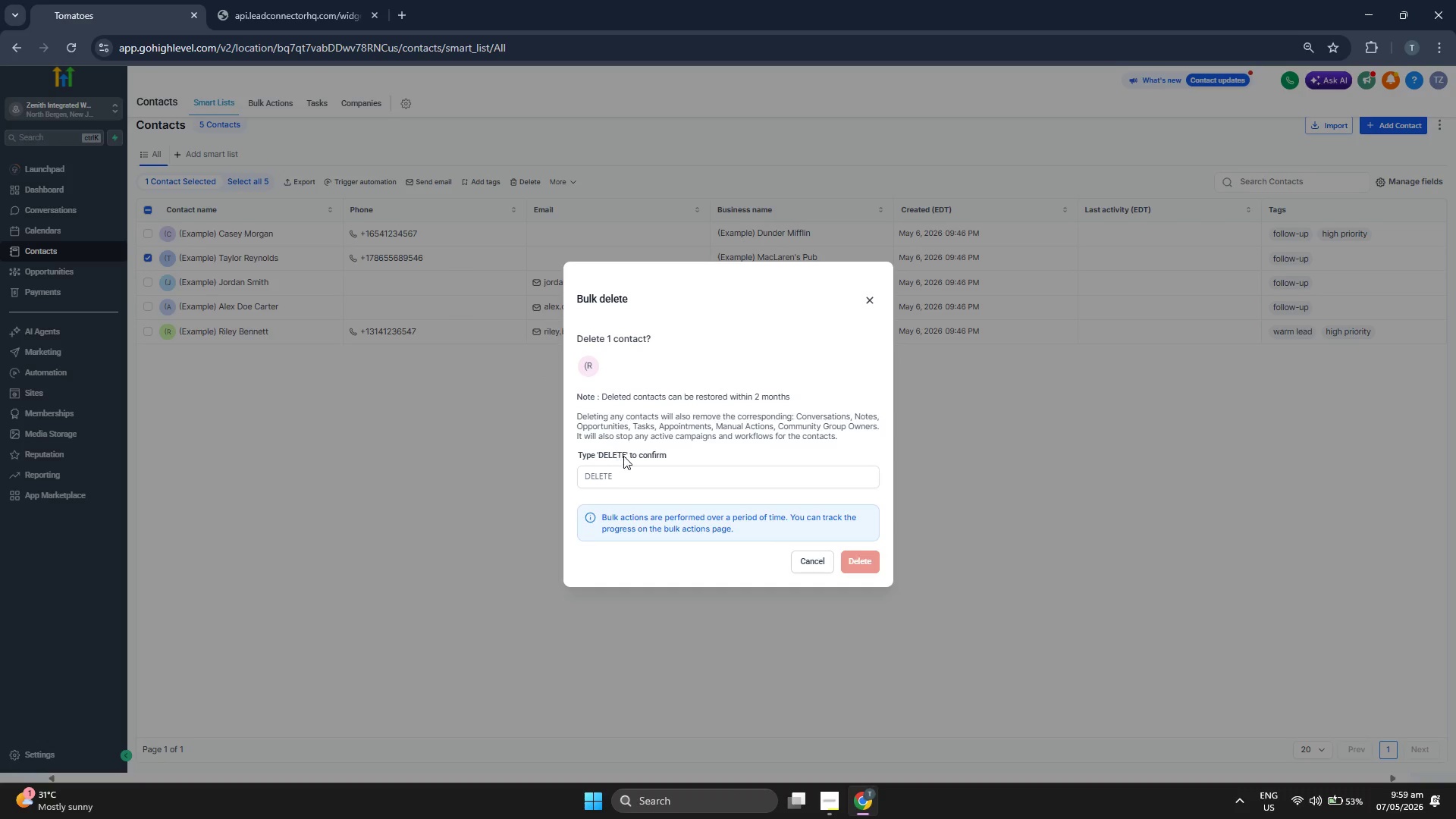 
left_click([642, 467])
 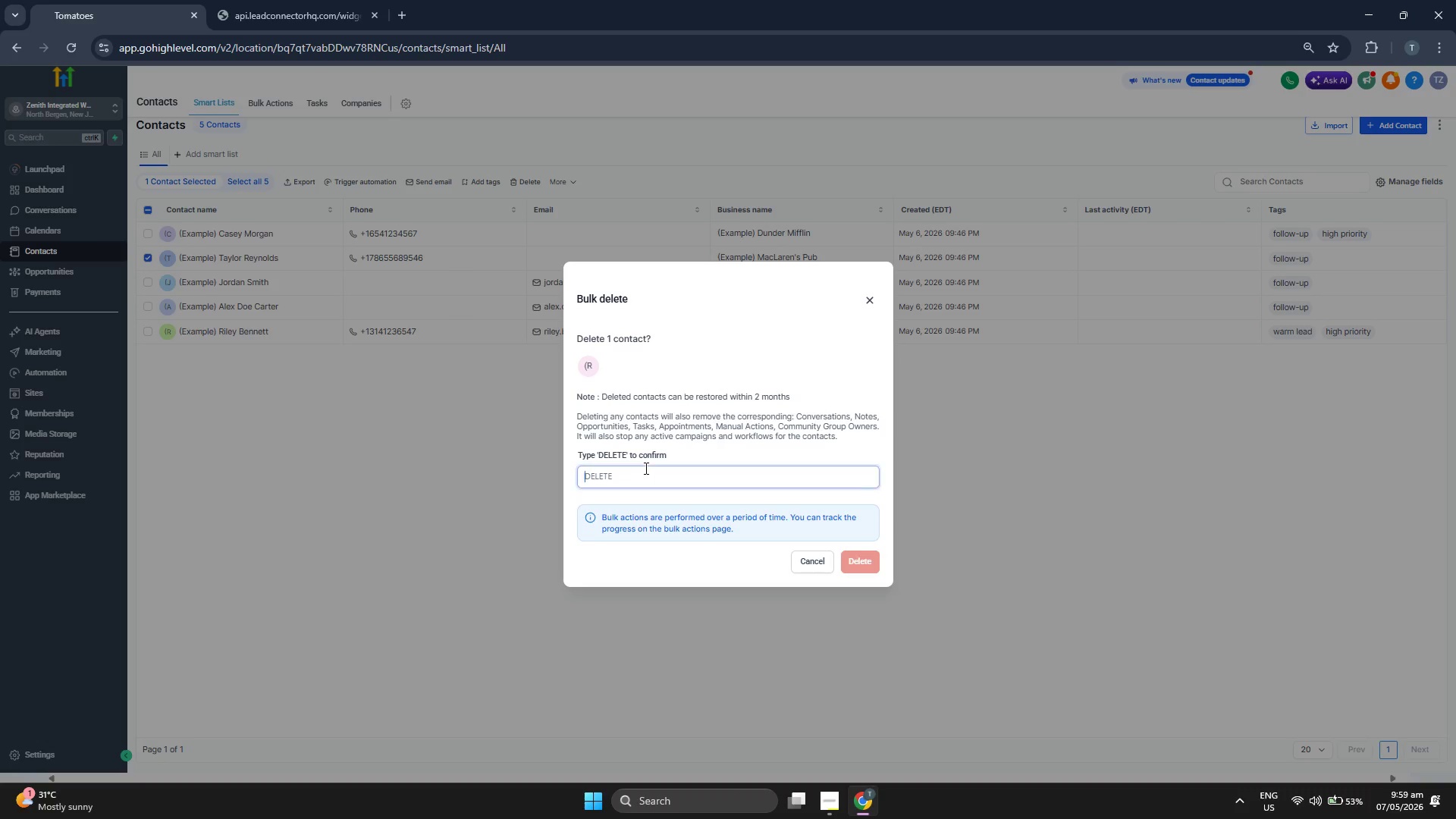 
type(DELETE)
 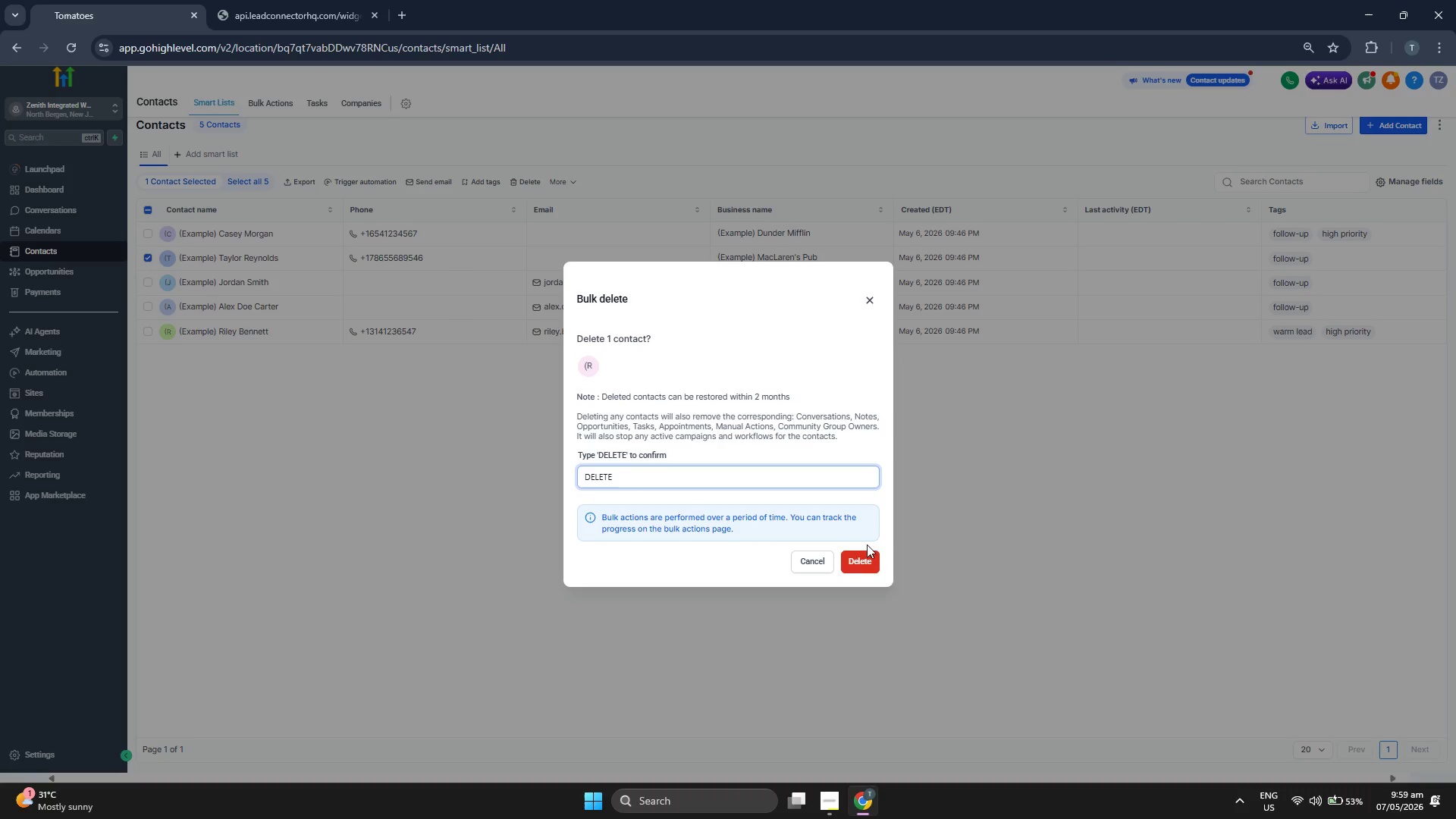 
left_click([868, 557])
 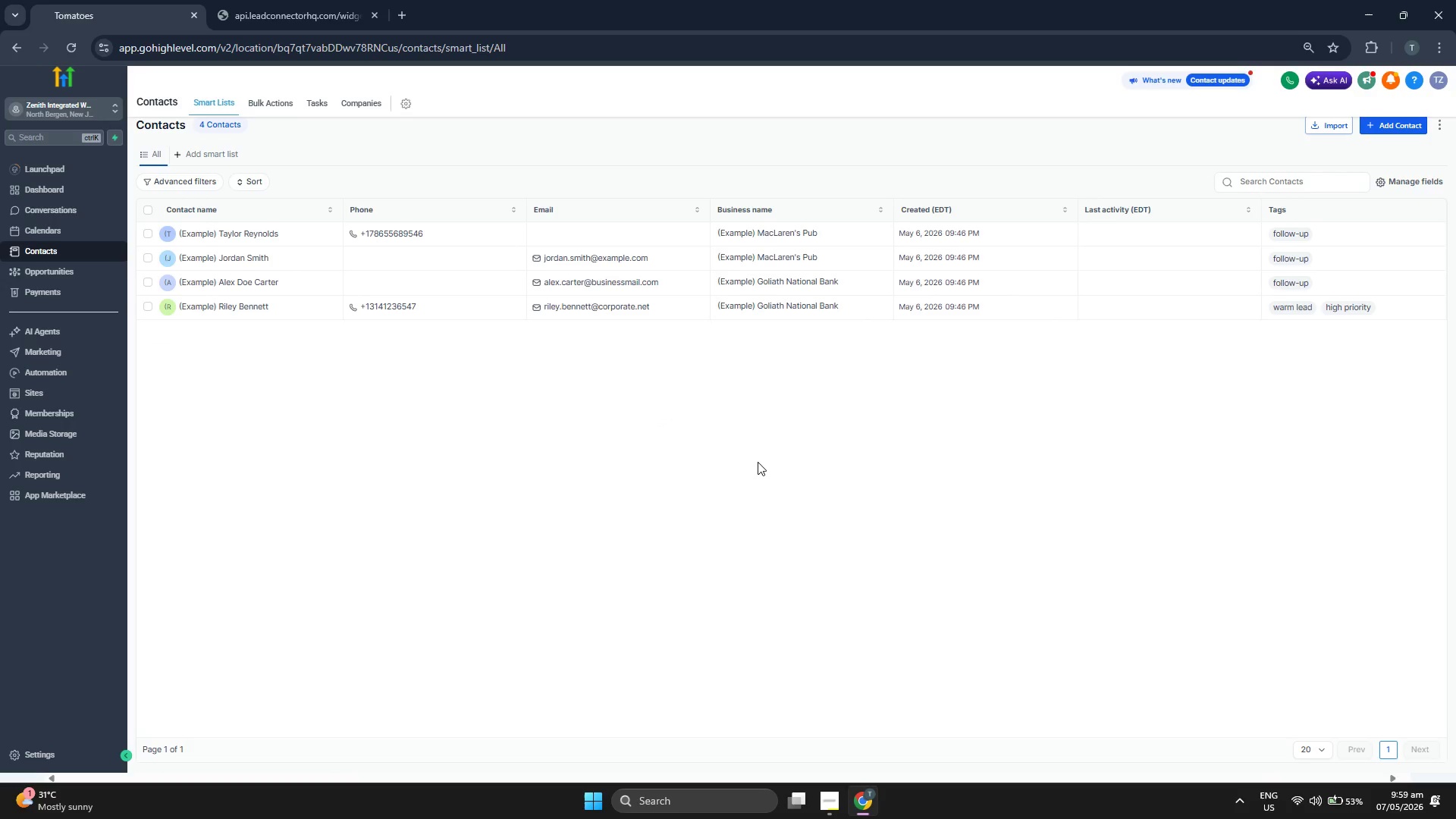 
wait(12.33)
 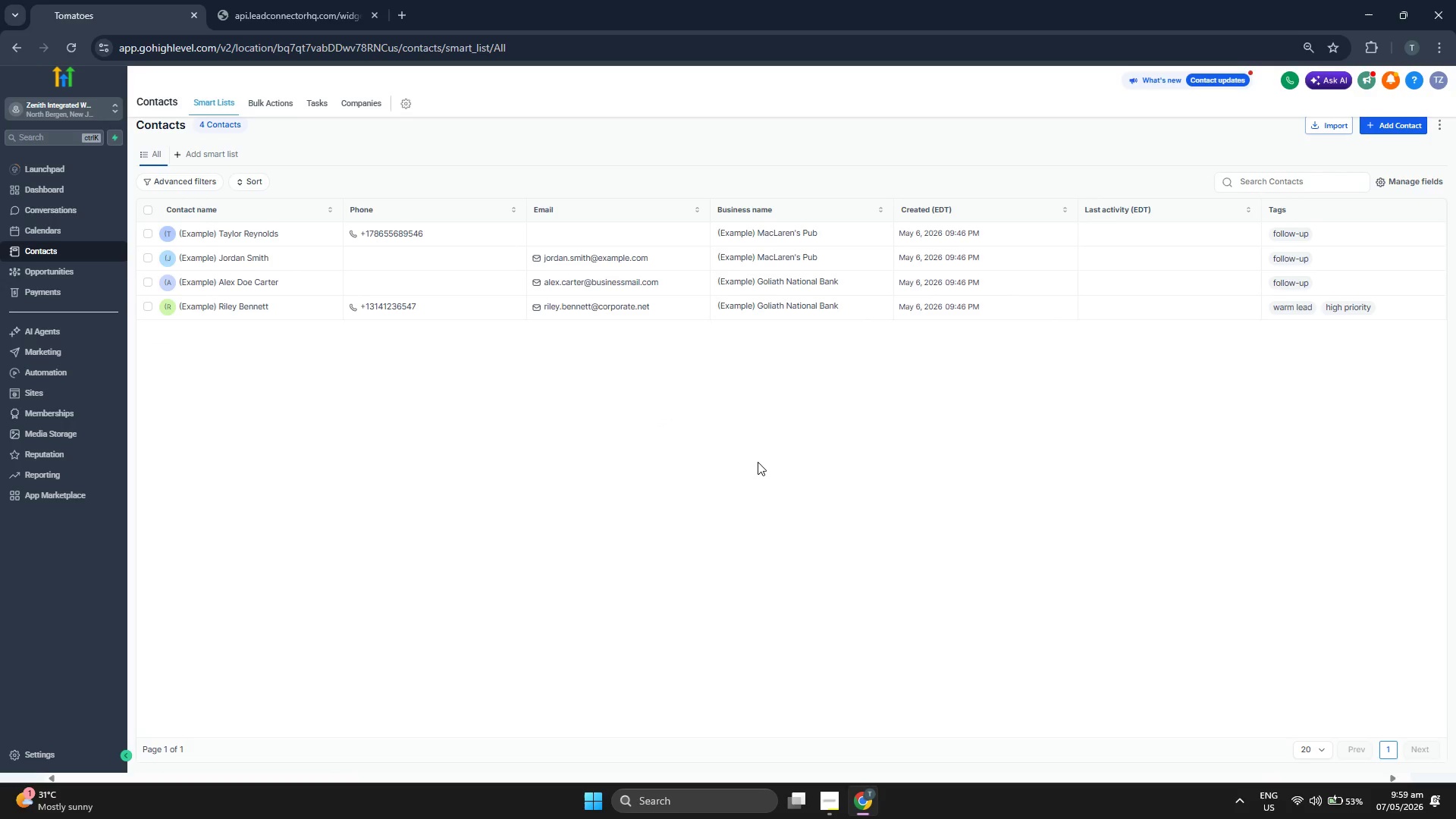 
left_click([149, 256])
 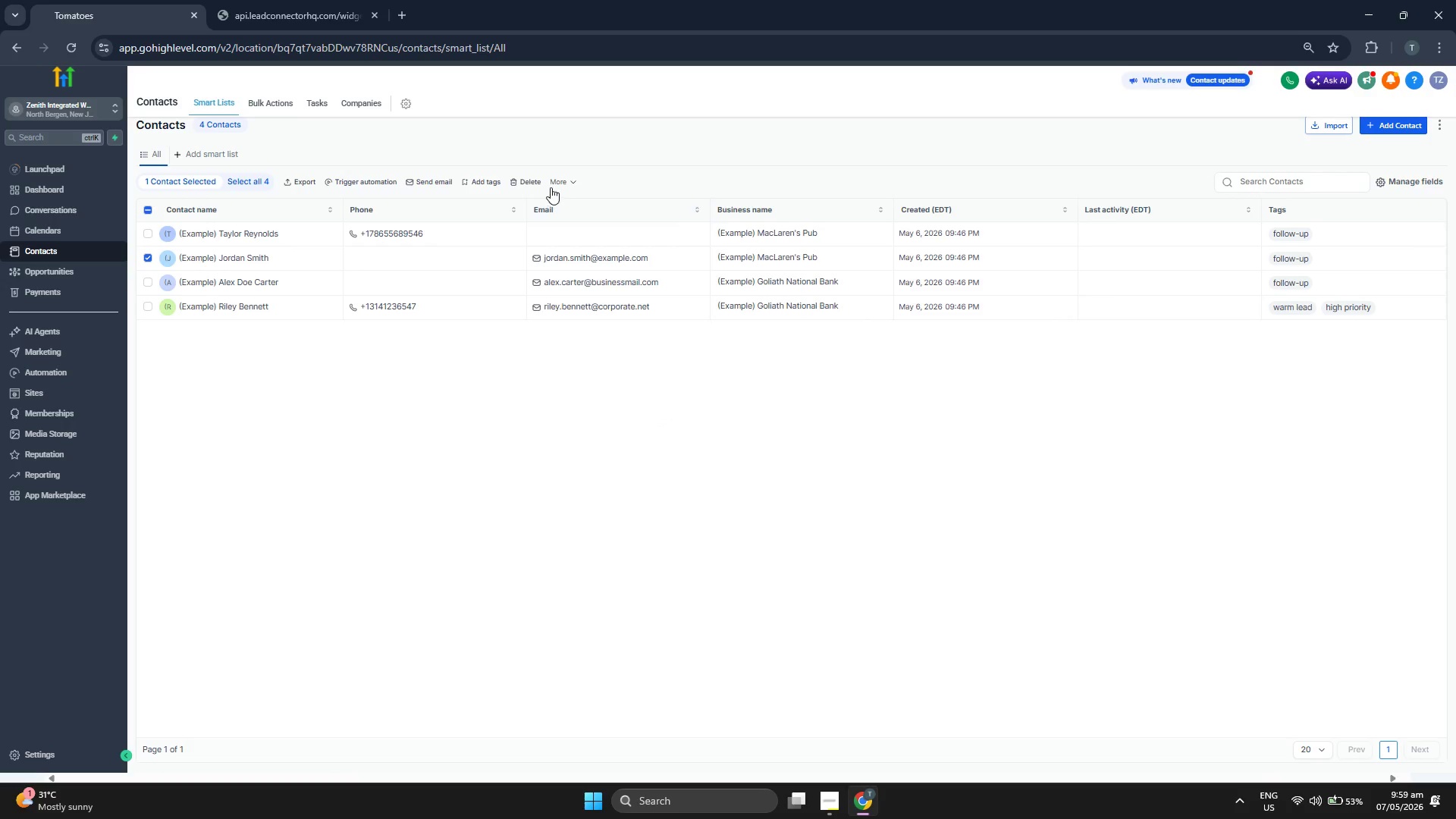 
left_click([558, 184])
 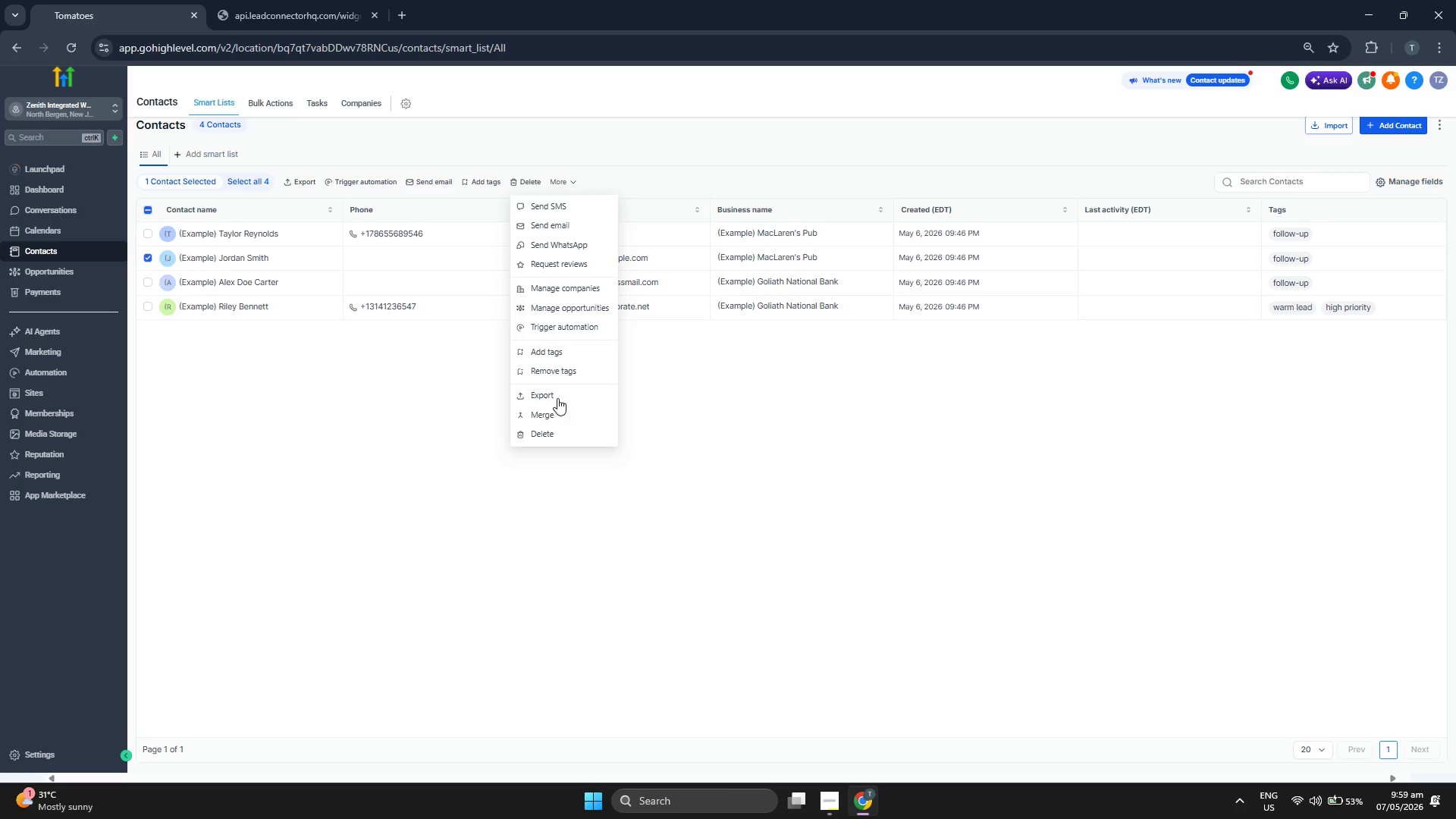 
left_click([560, 432])
 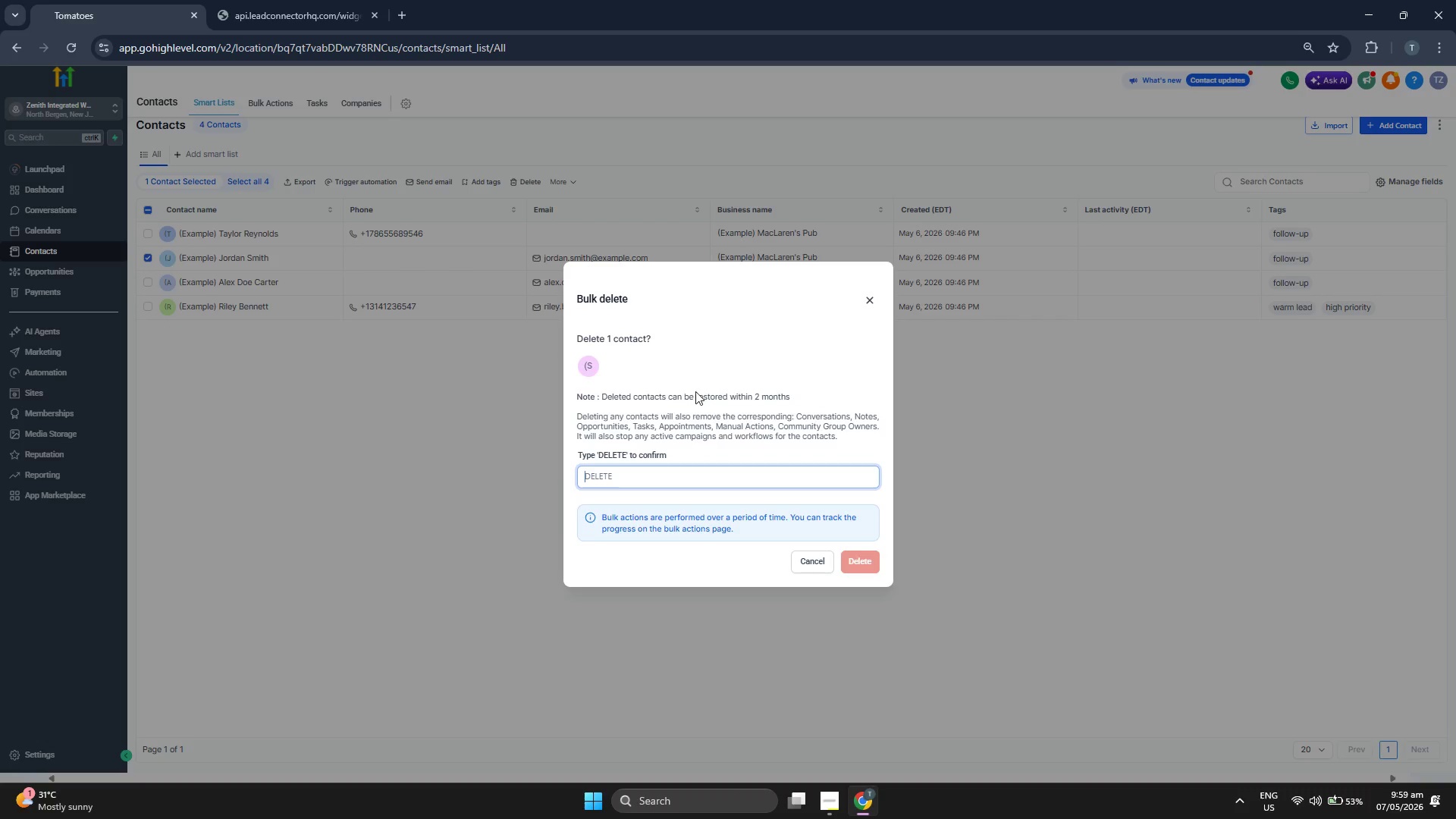 
type(DELETE)
 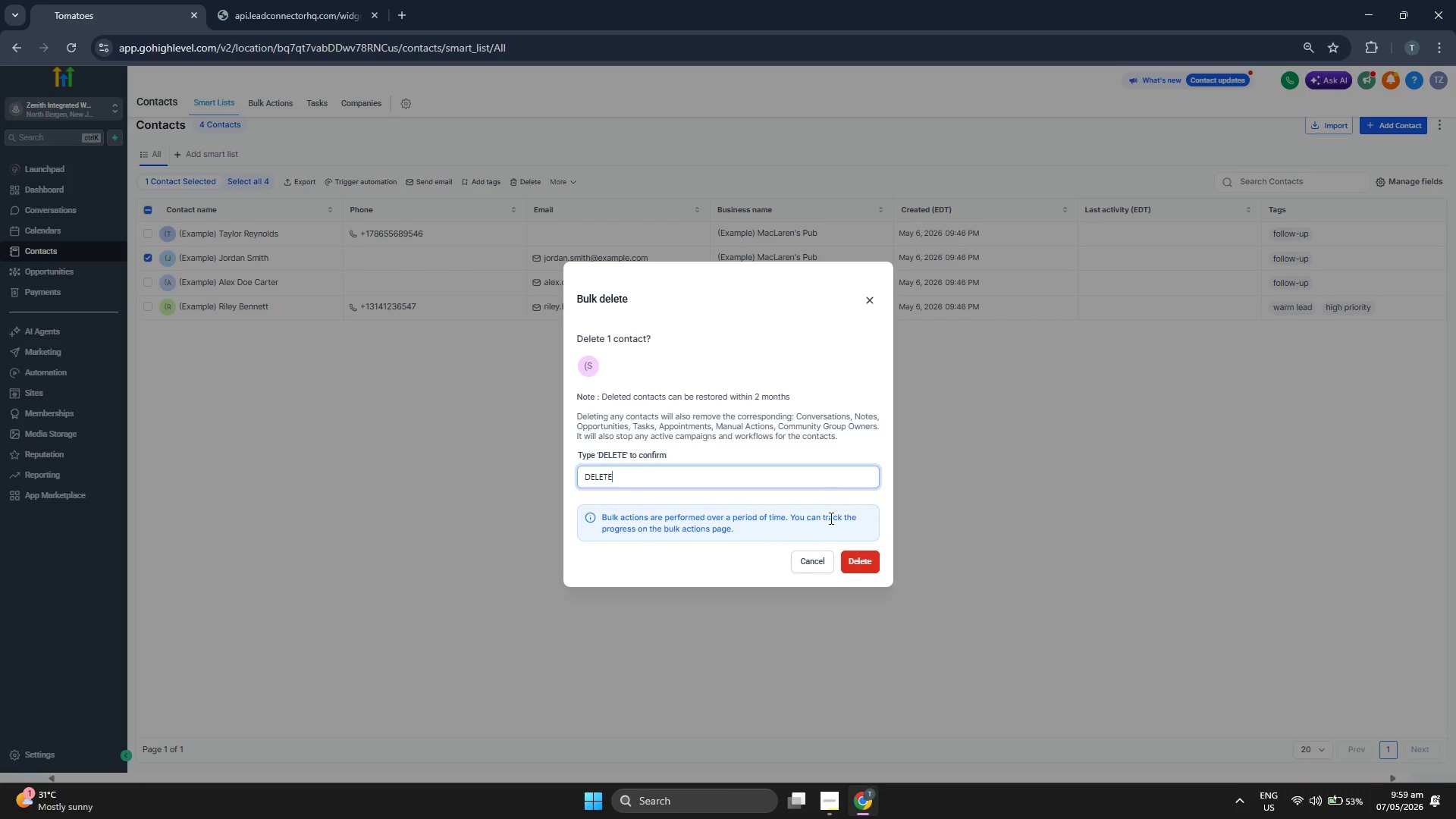 
left_click([861, 563])
 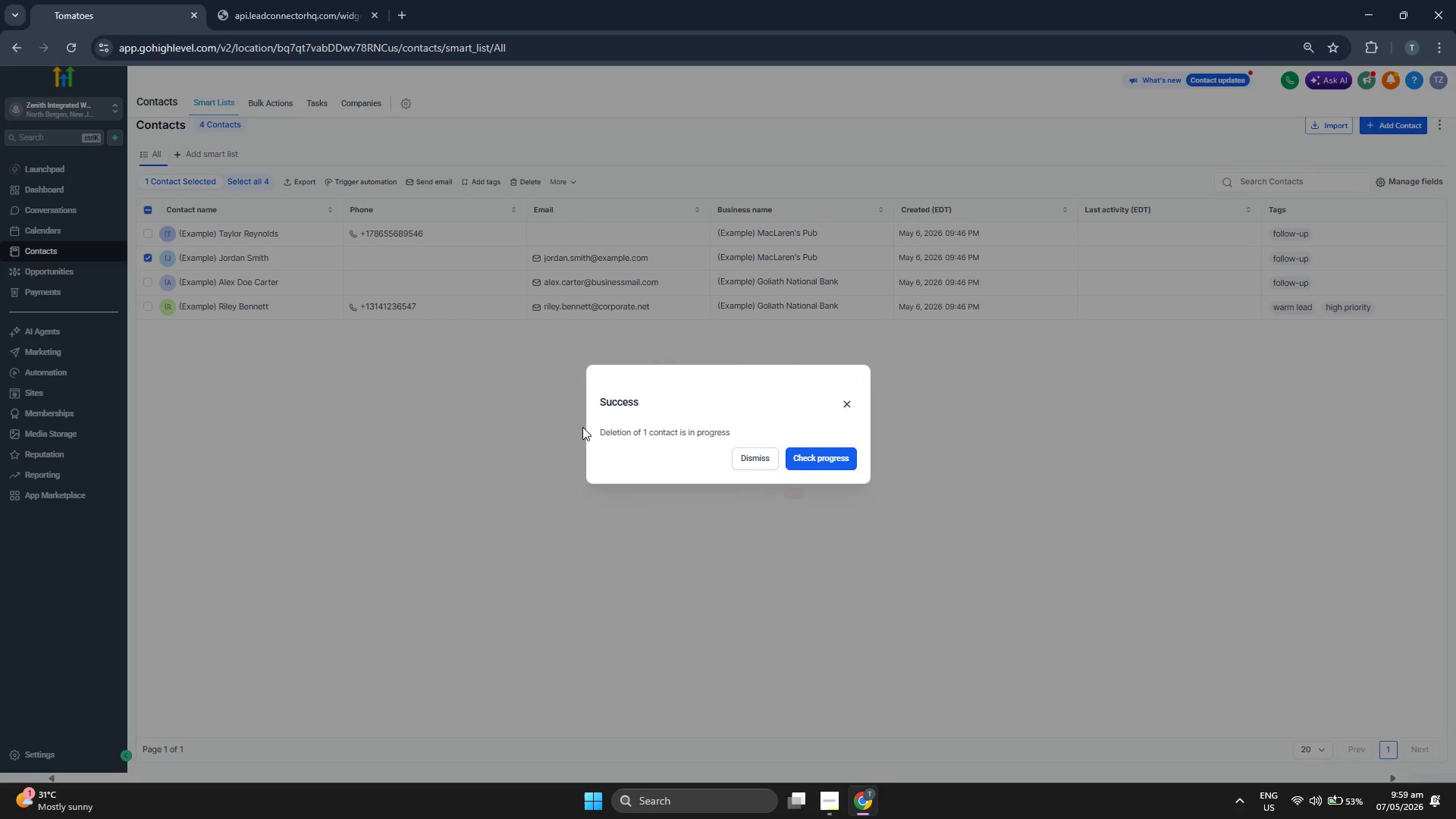 
left_click([760, 467])
 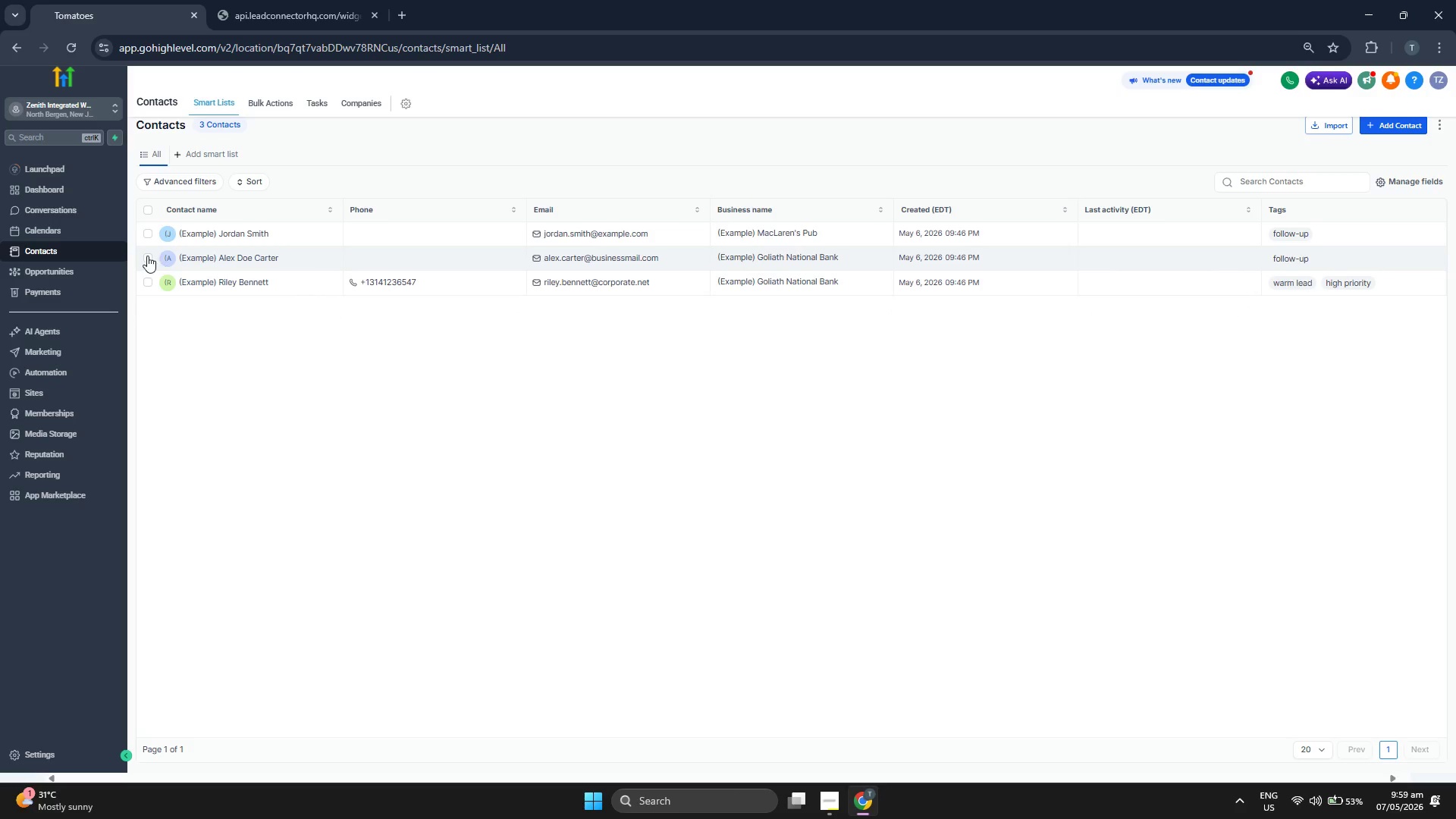 
left_click([146, 256])
 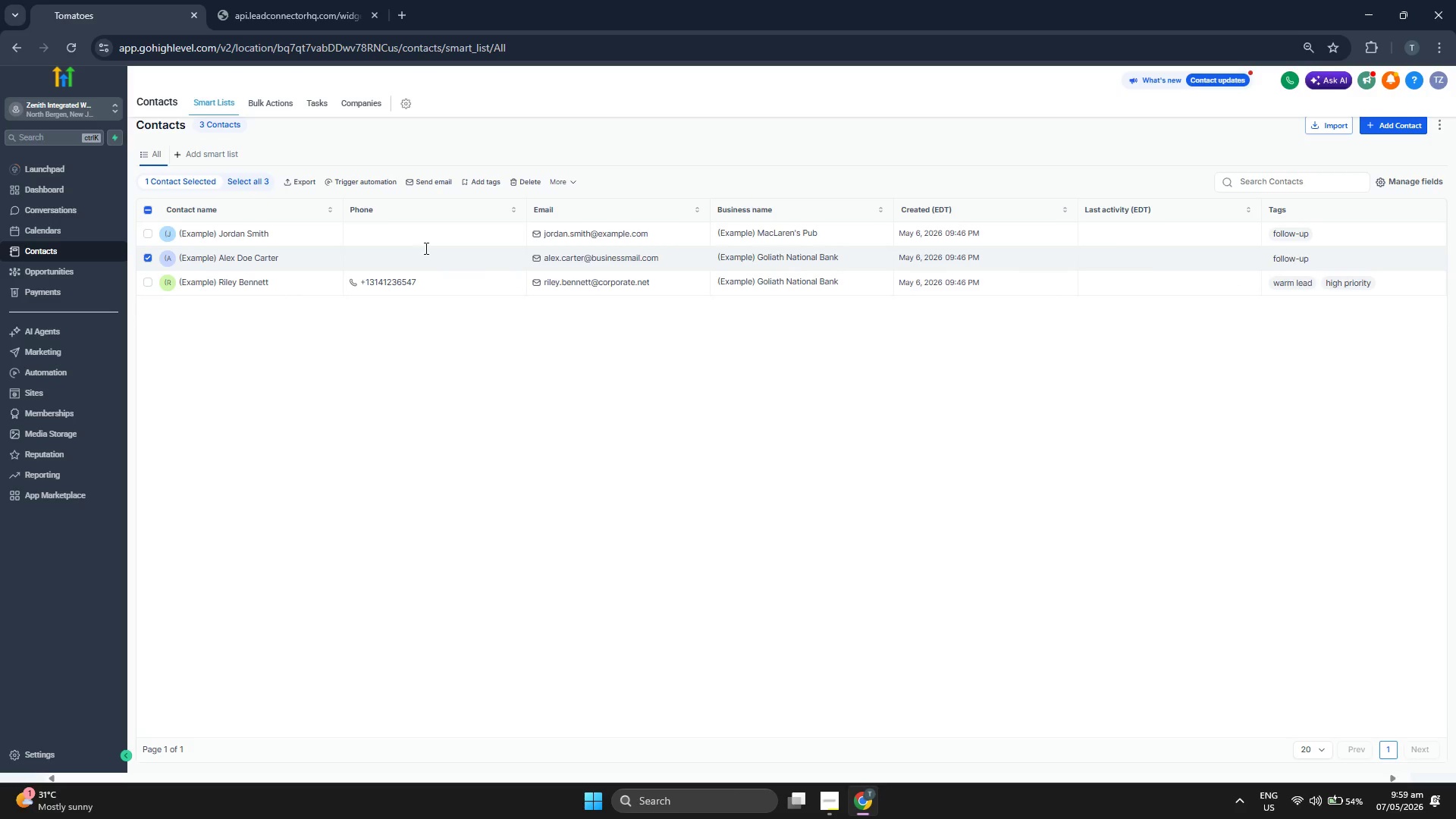 
left_click([564, 180])
 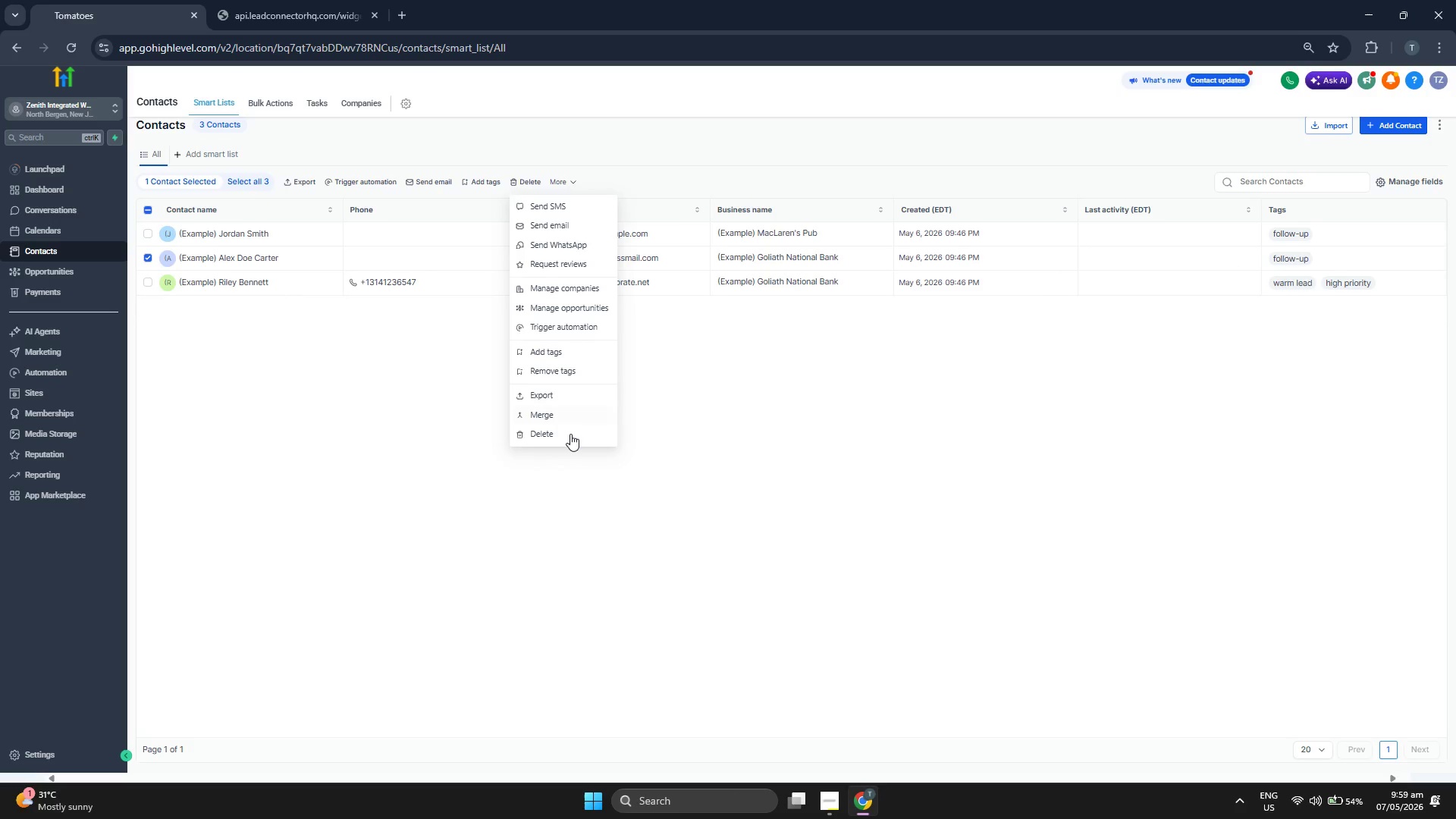 
left_click([570, 438])
 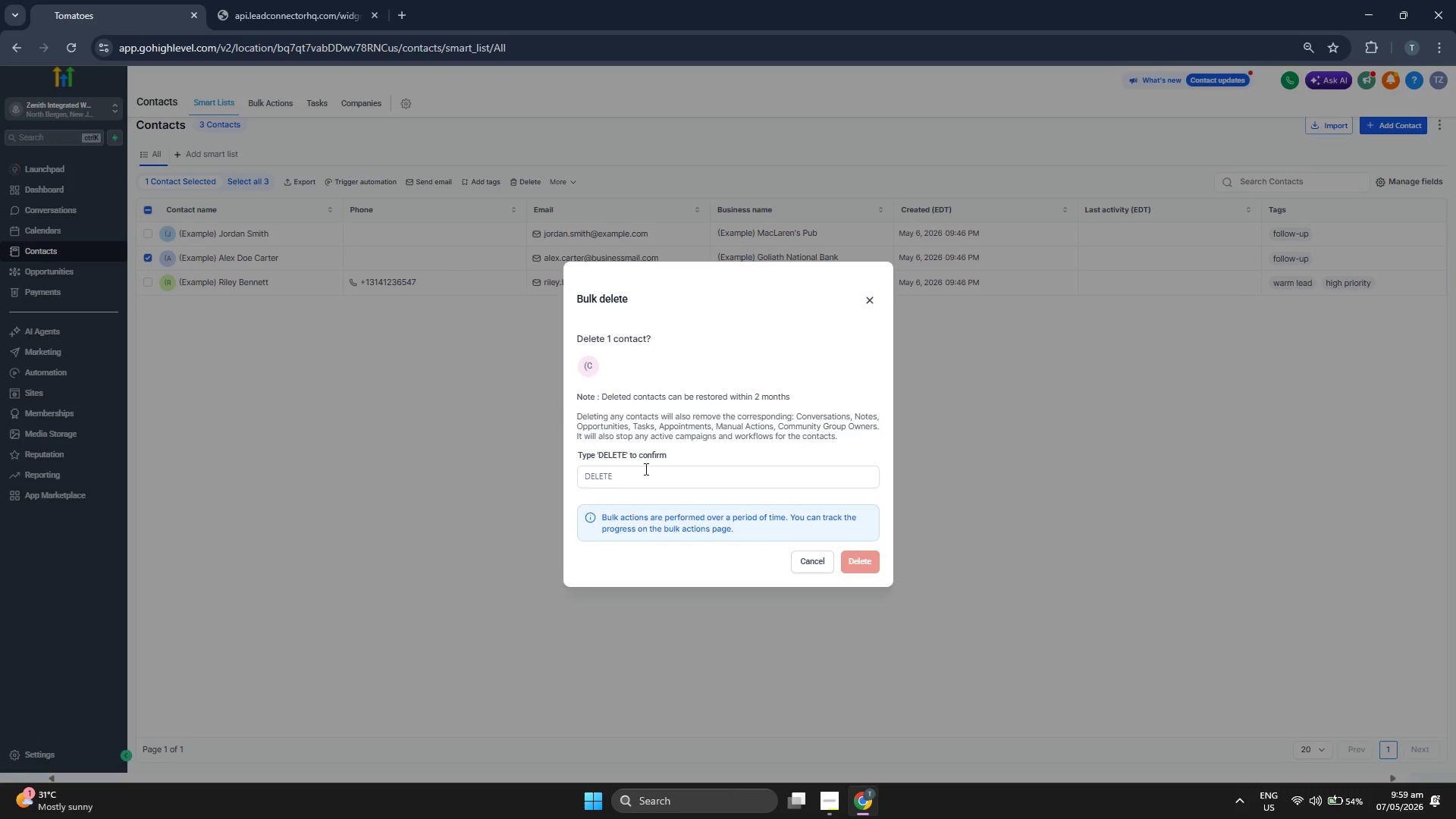 
left_click([664, 479])
 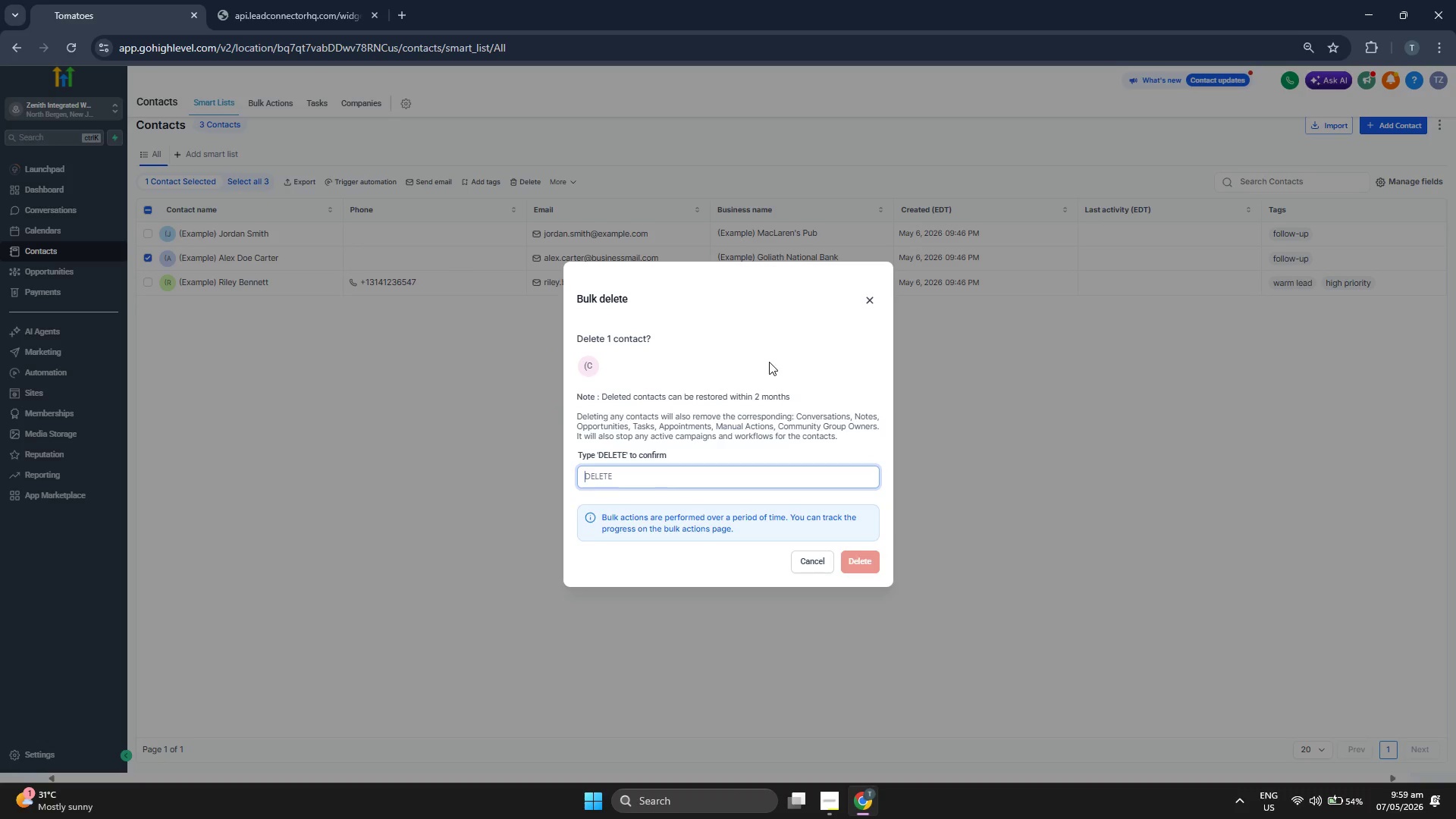 
type(DELETE)
 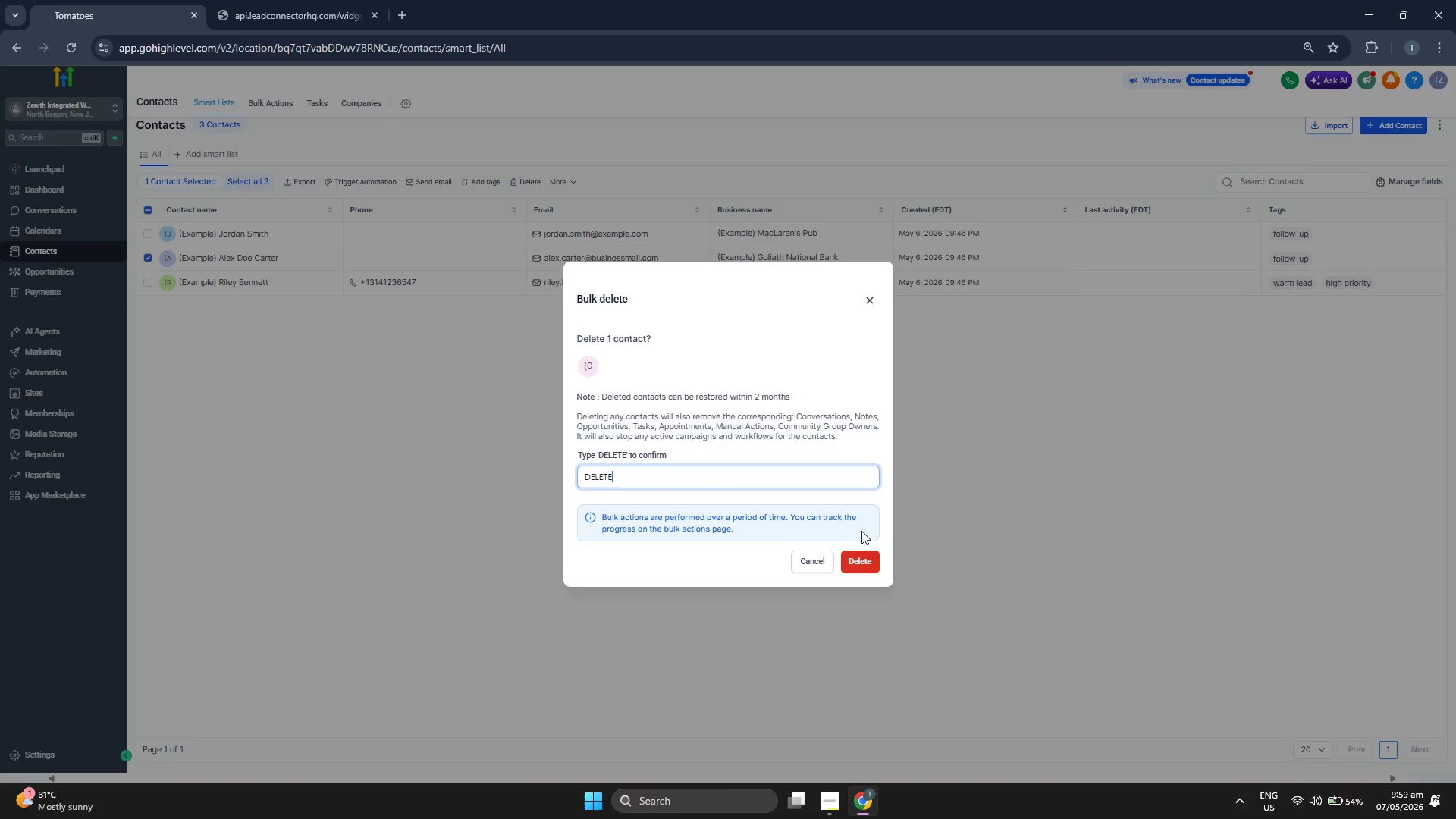 
left_click([867, 566])
 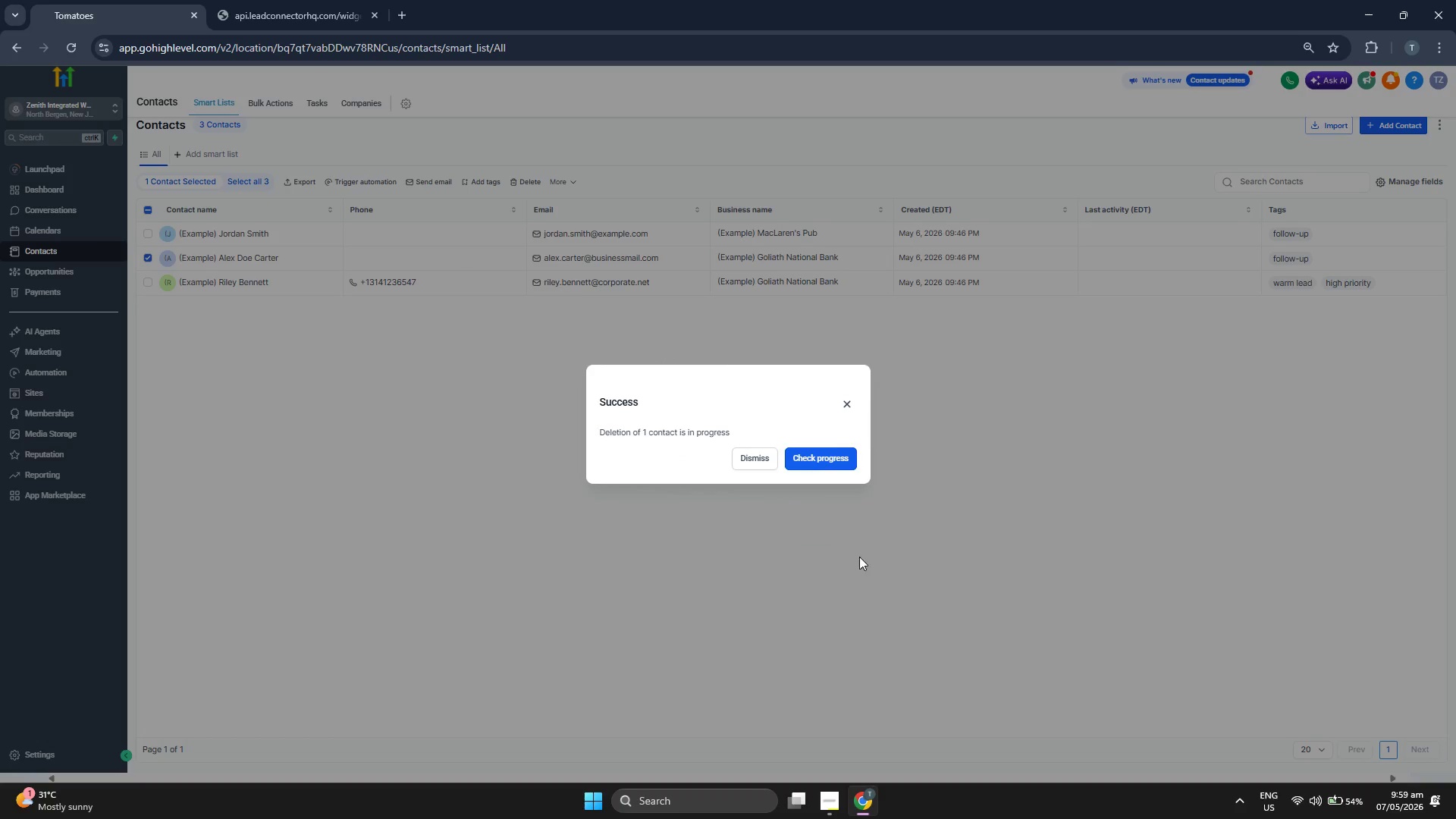 
left_click([759, 466])
 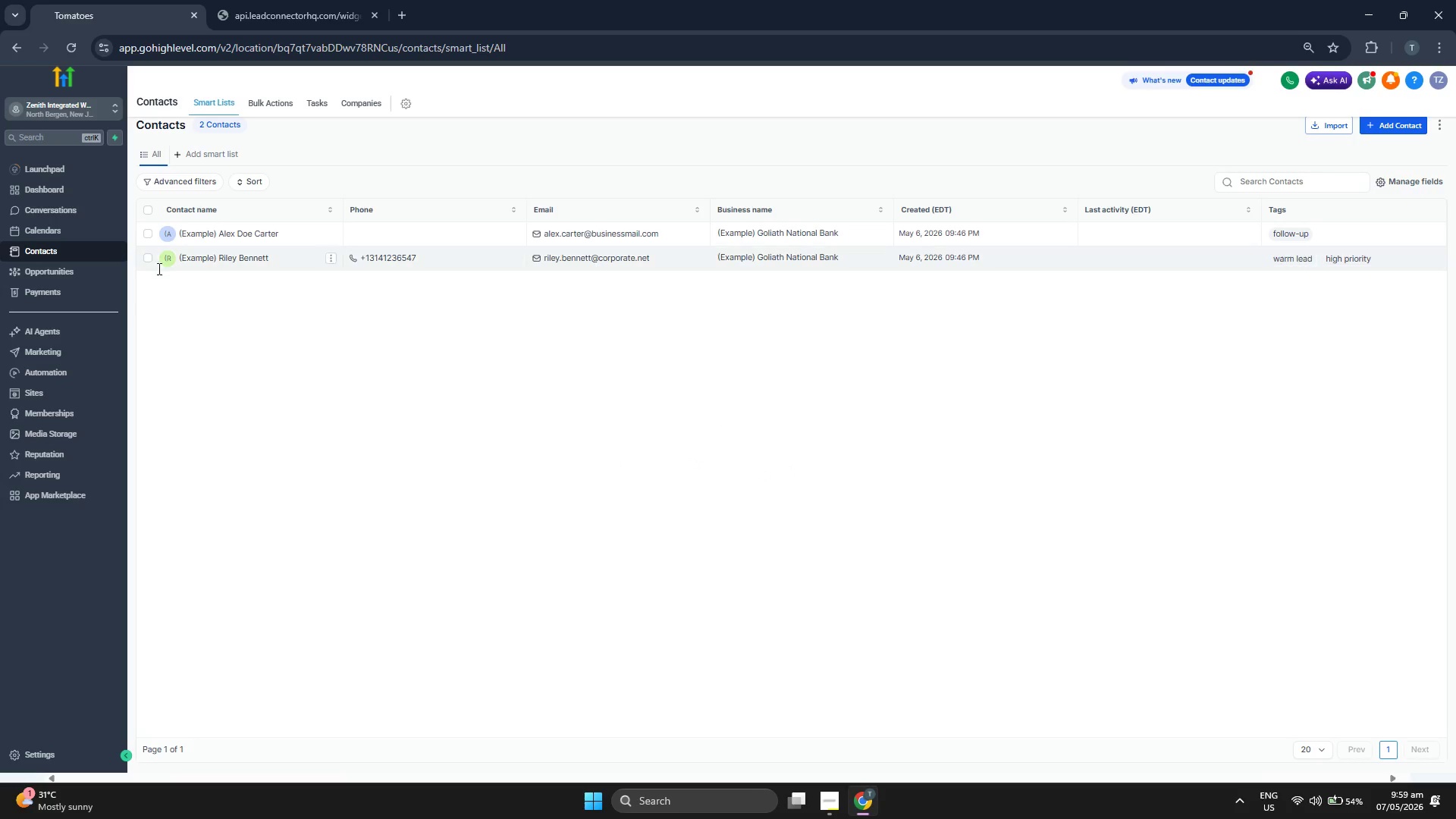 
left_click([146, 259])
 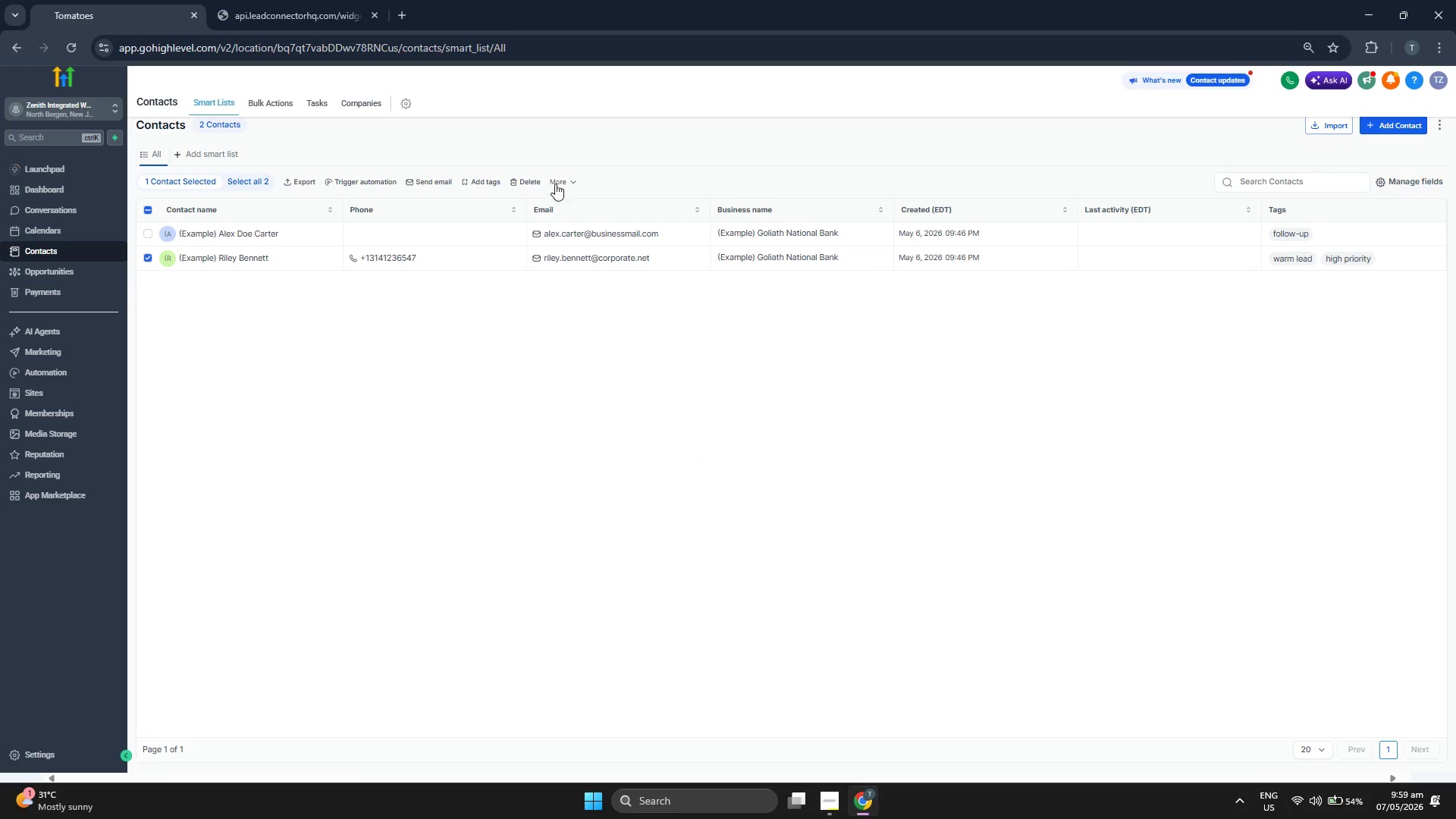 
left_click([559, 181])
 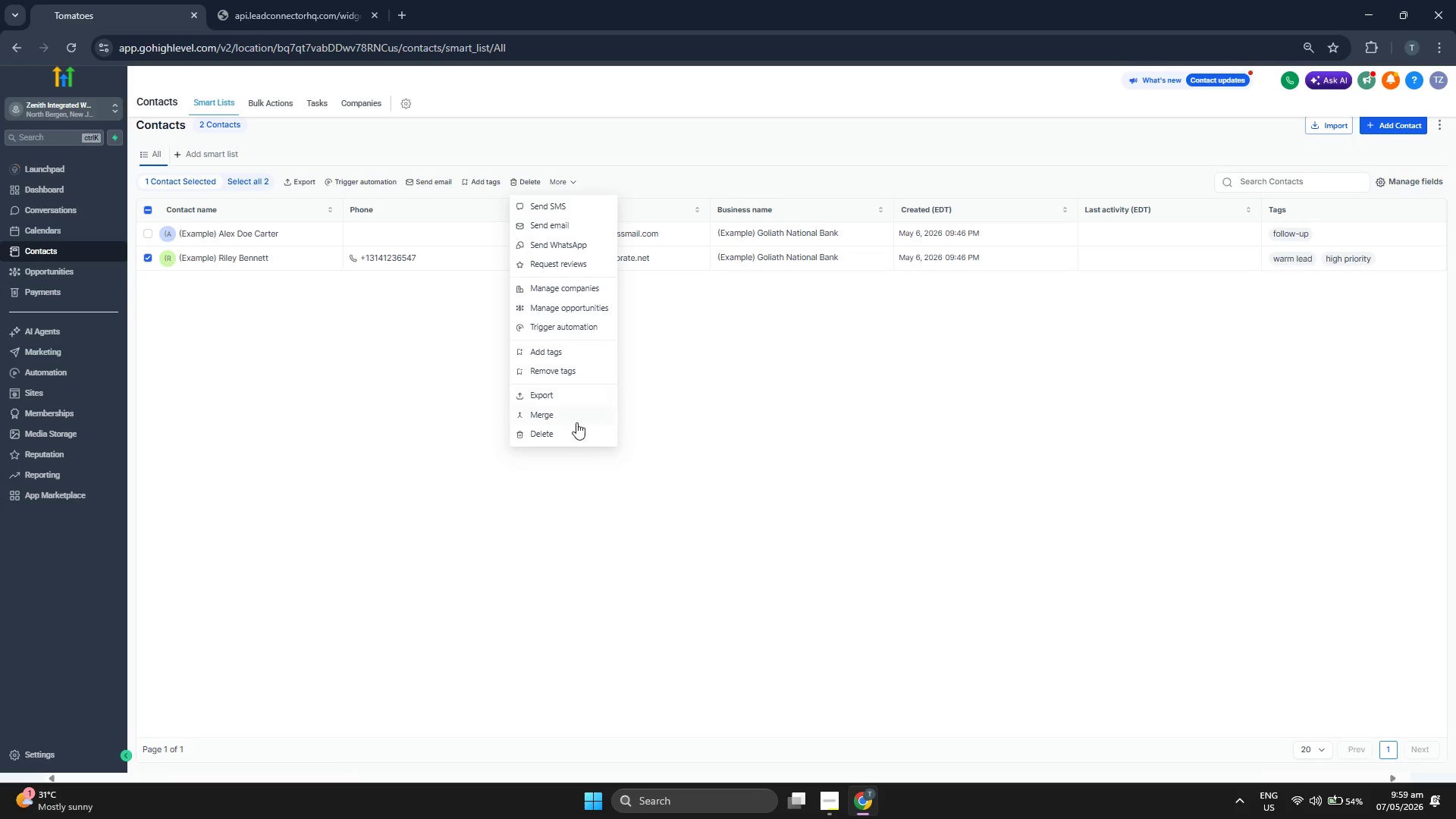 
left_click([576, 431])
 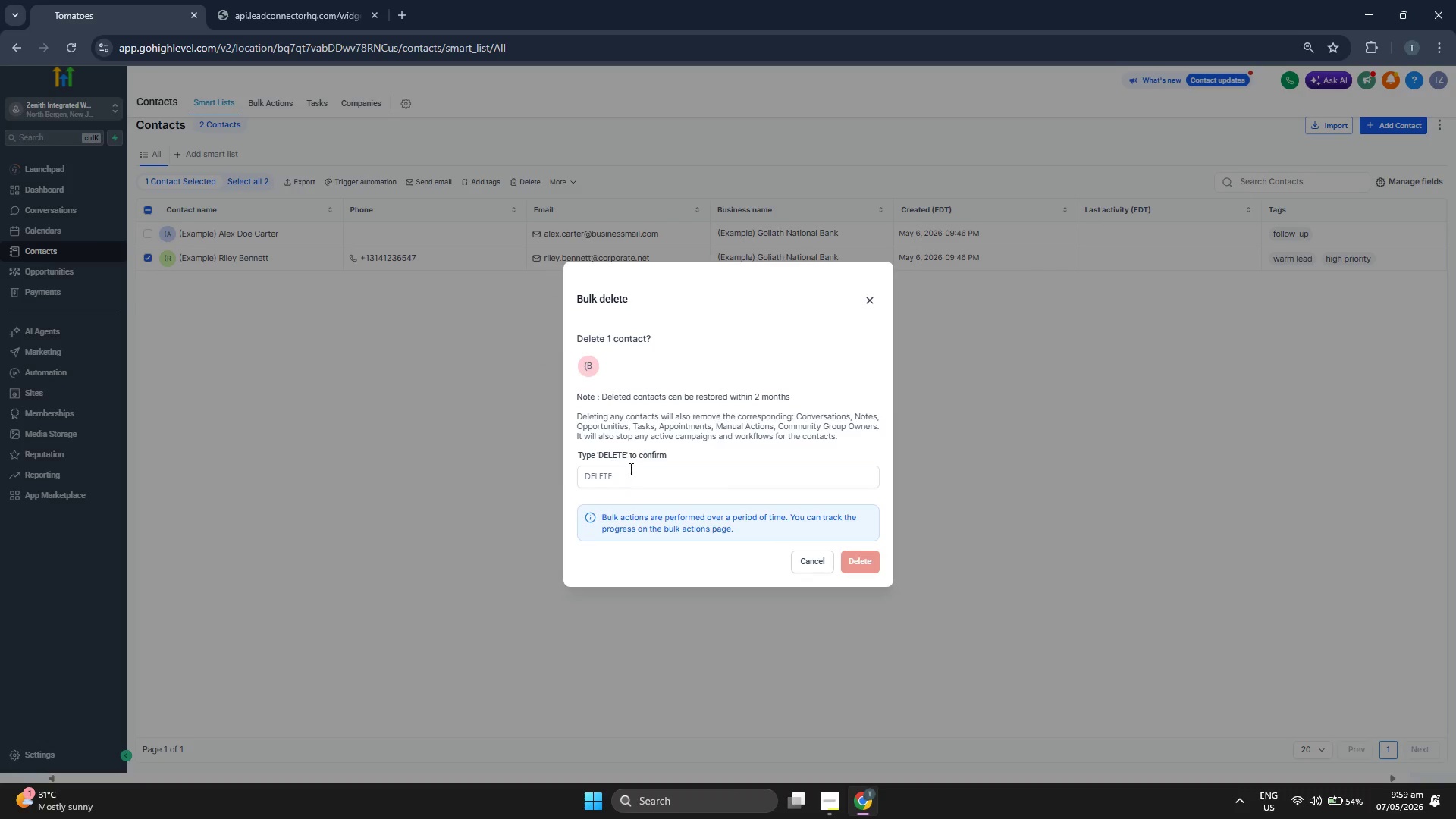 
type(DELETE)
 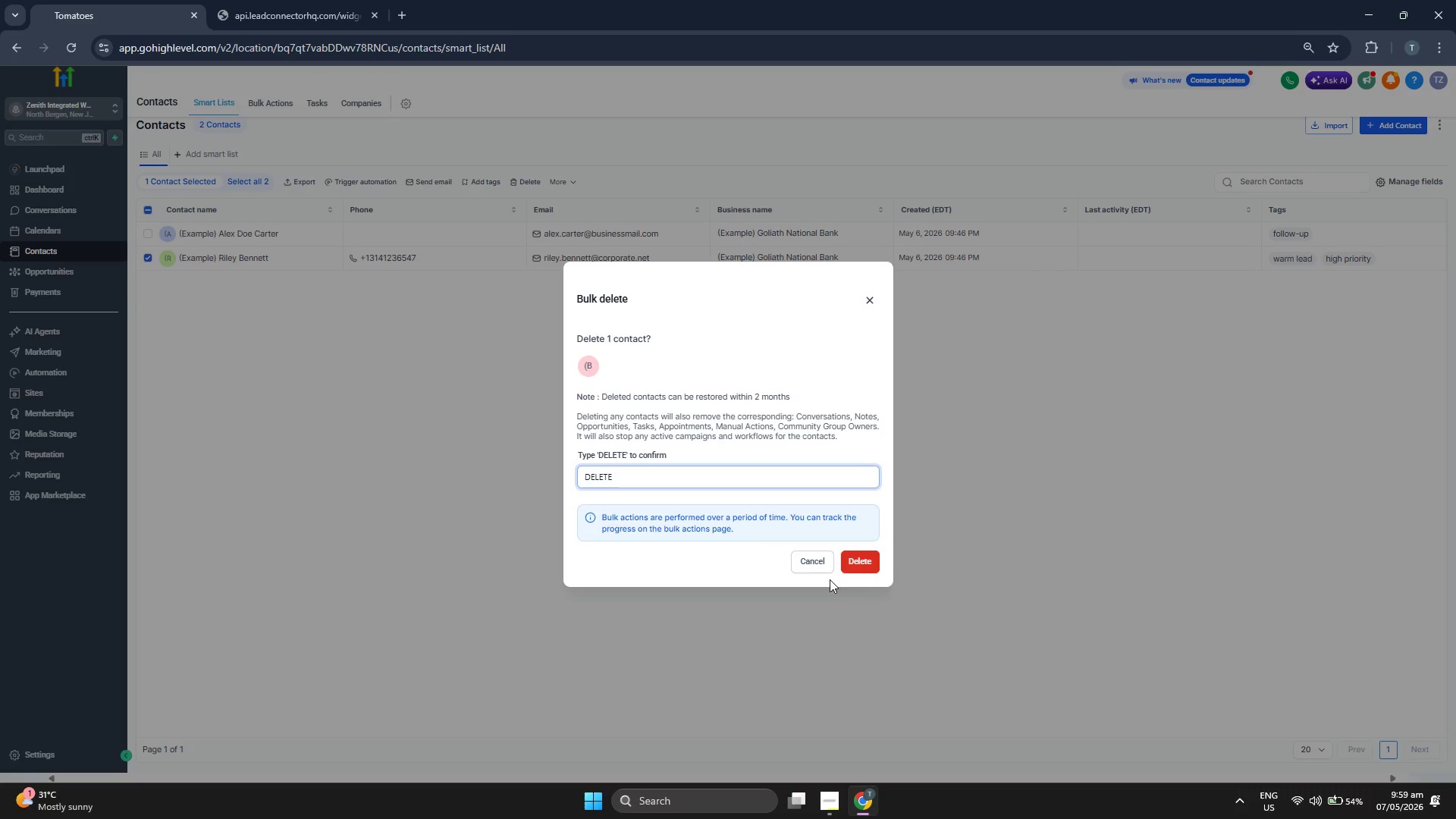 
left_click([859, 565])
 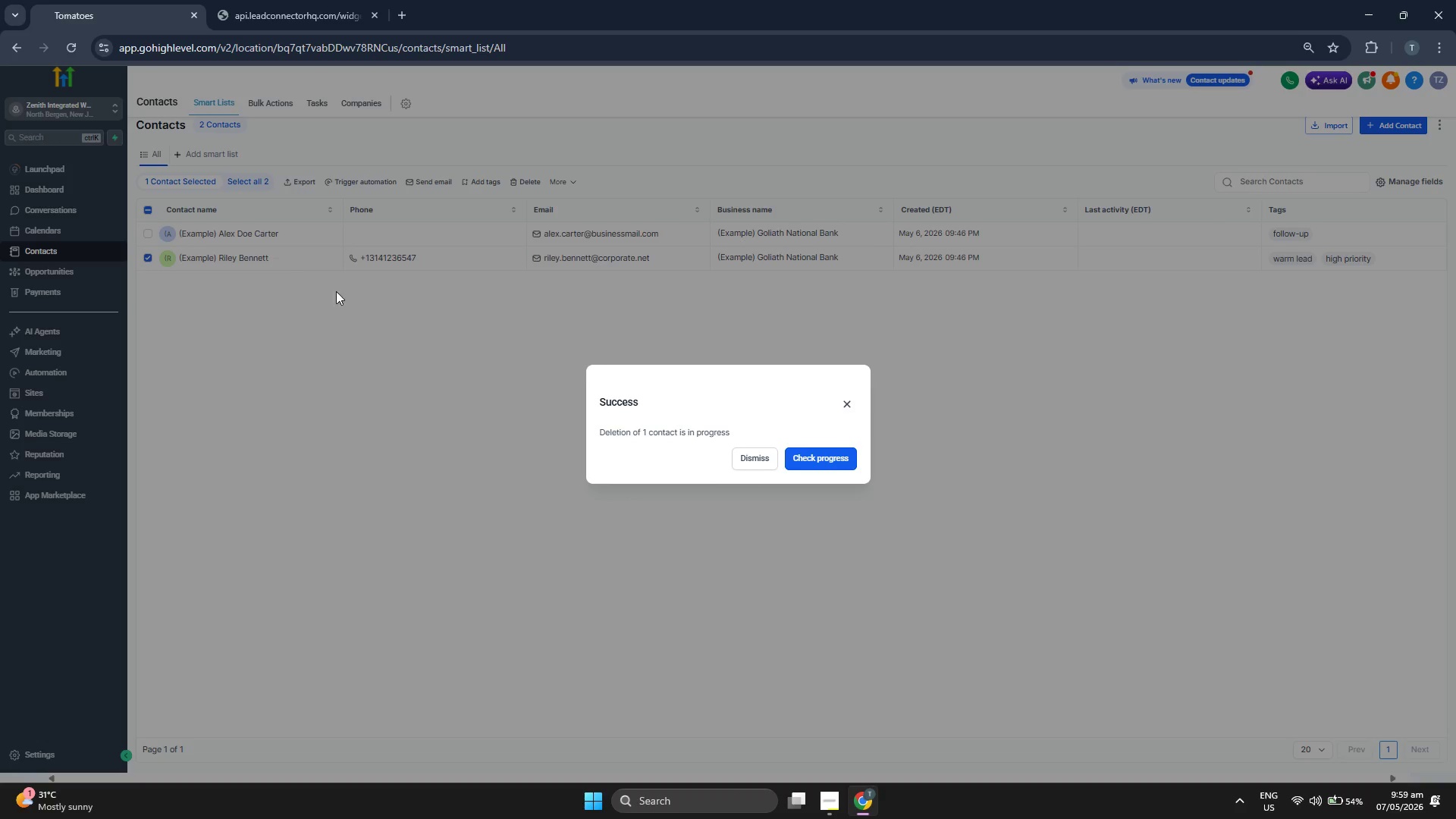 
left_click([754, 458])
 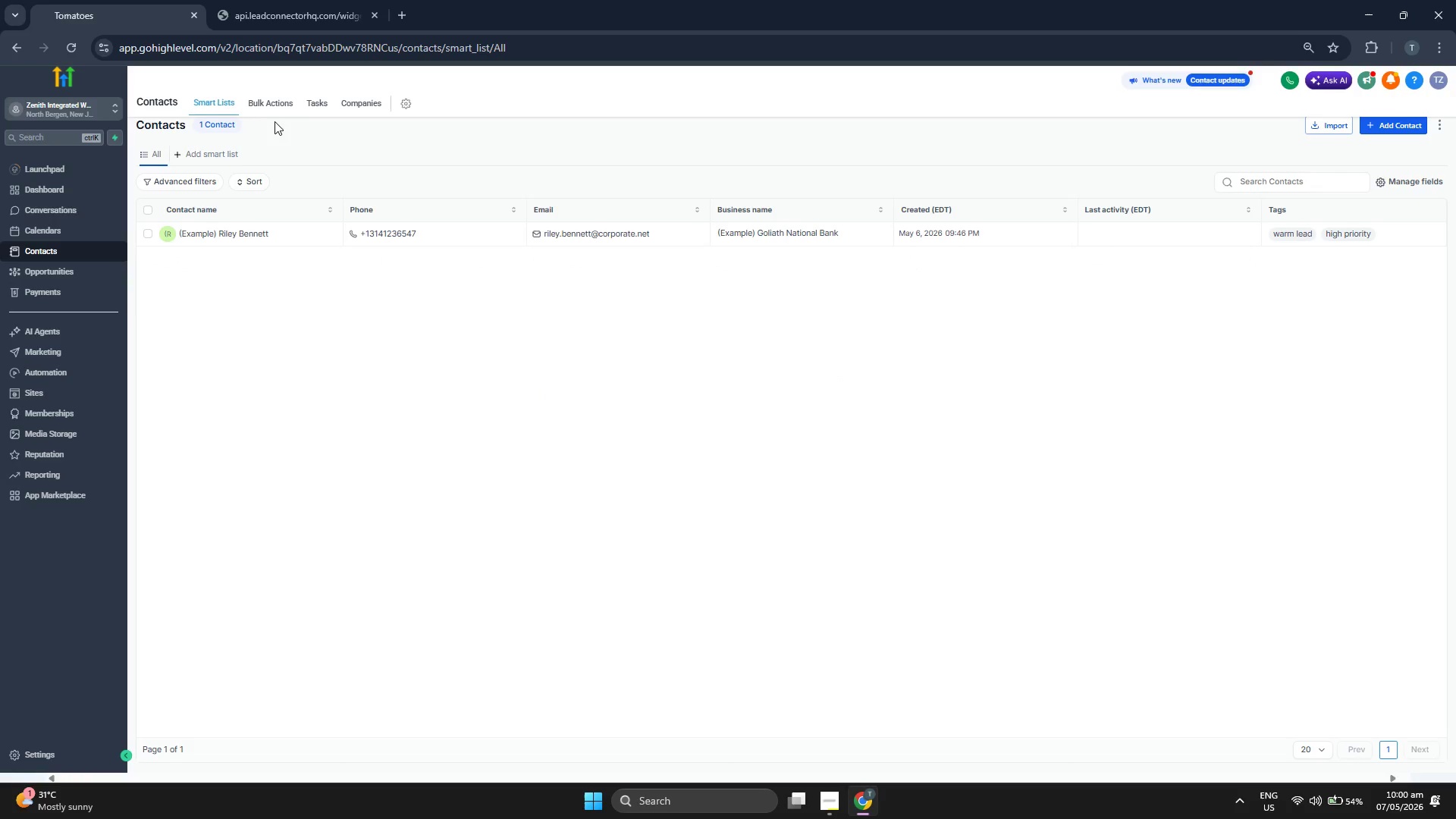 
left_click([271, 107])
 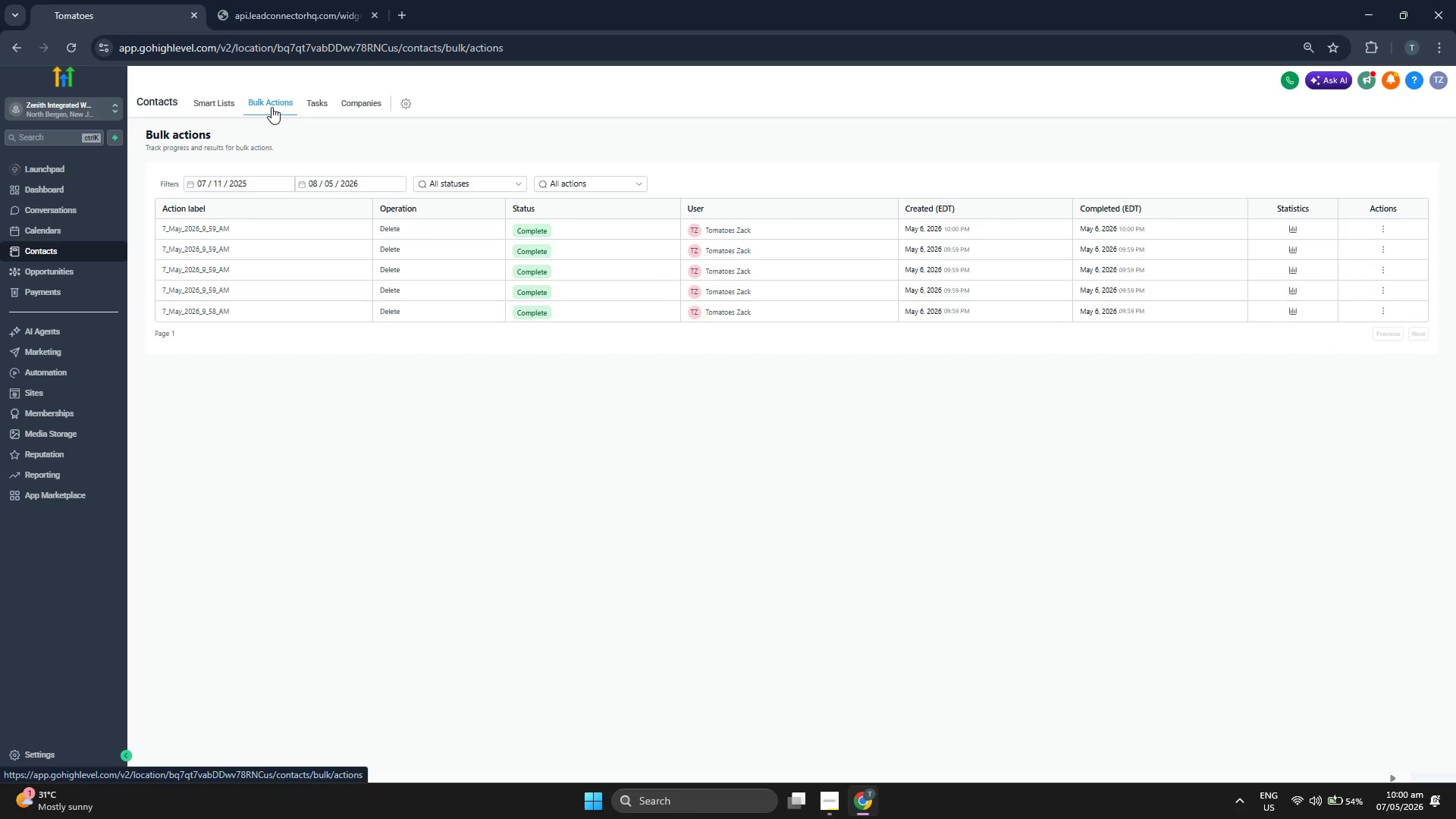 
left_click([205, 105])
 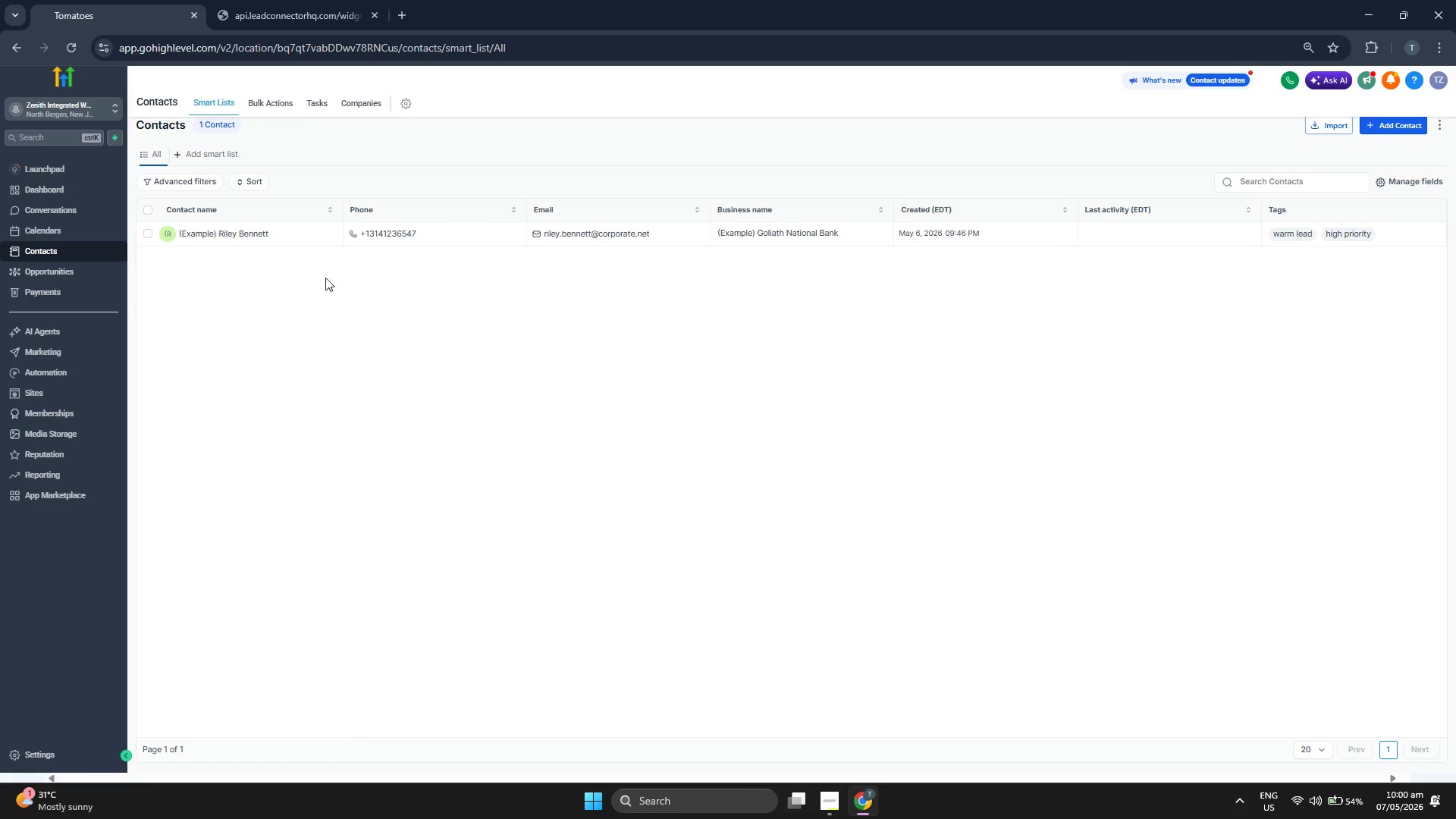 
wait(8.42)
 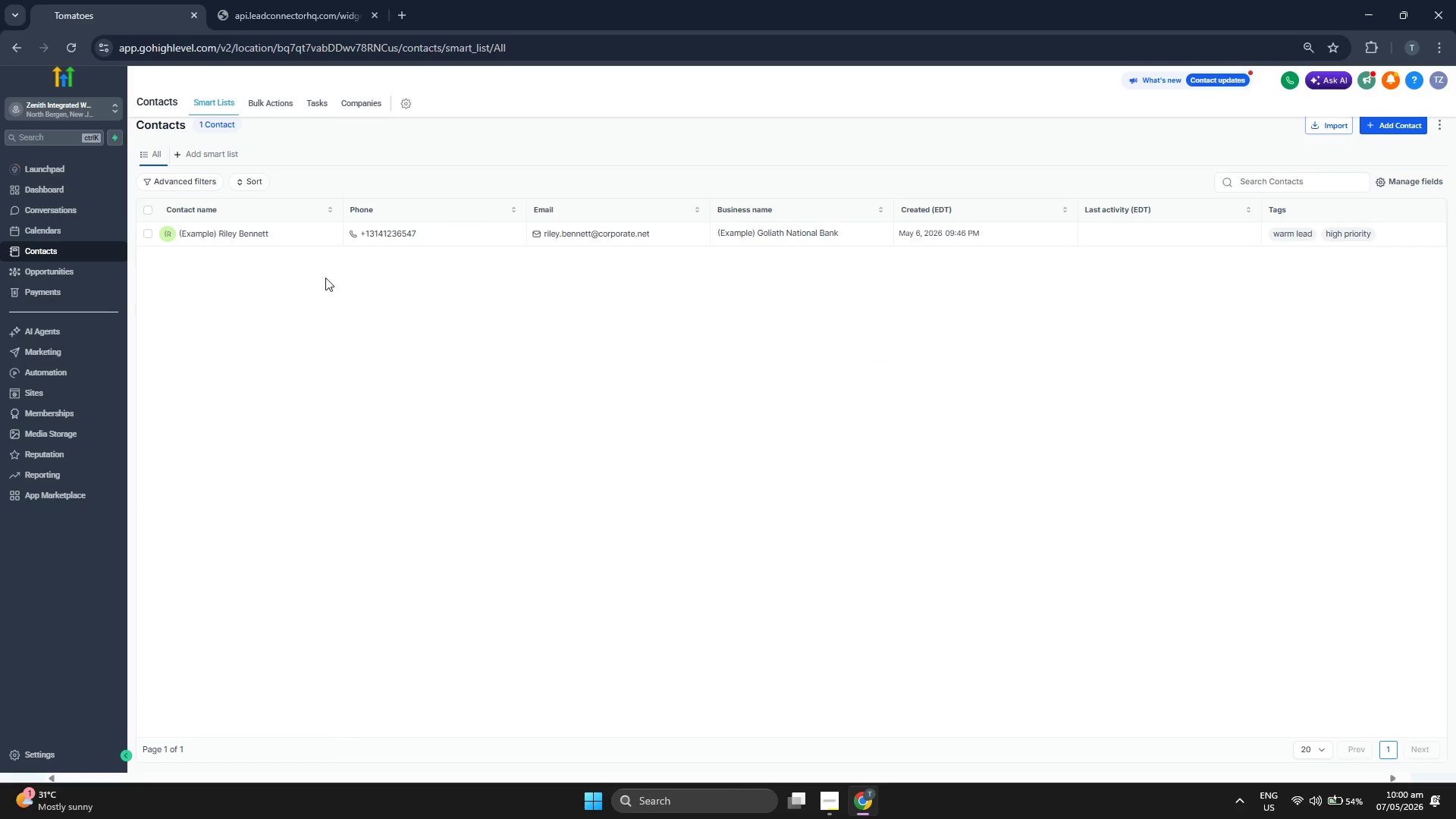 
scroll: coordinate [789, 337], scroll_direction: down, amount: 3.0
 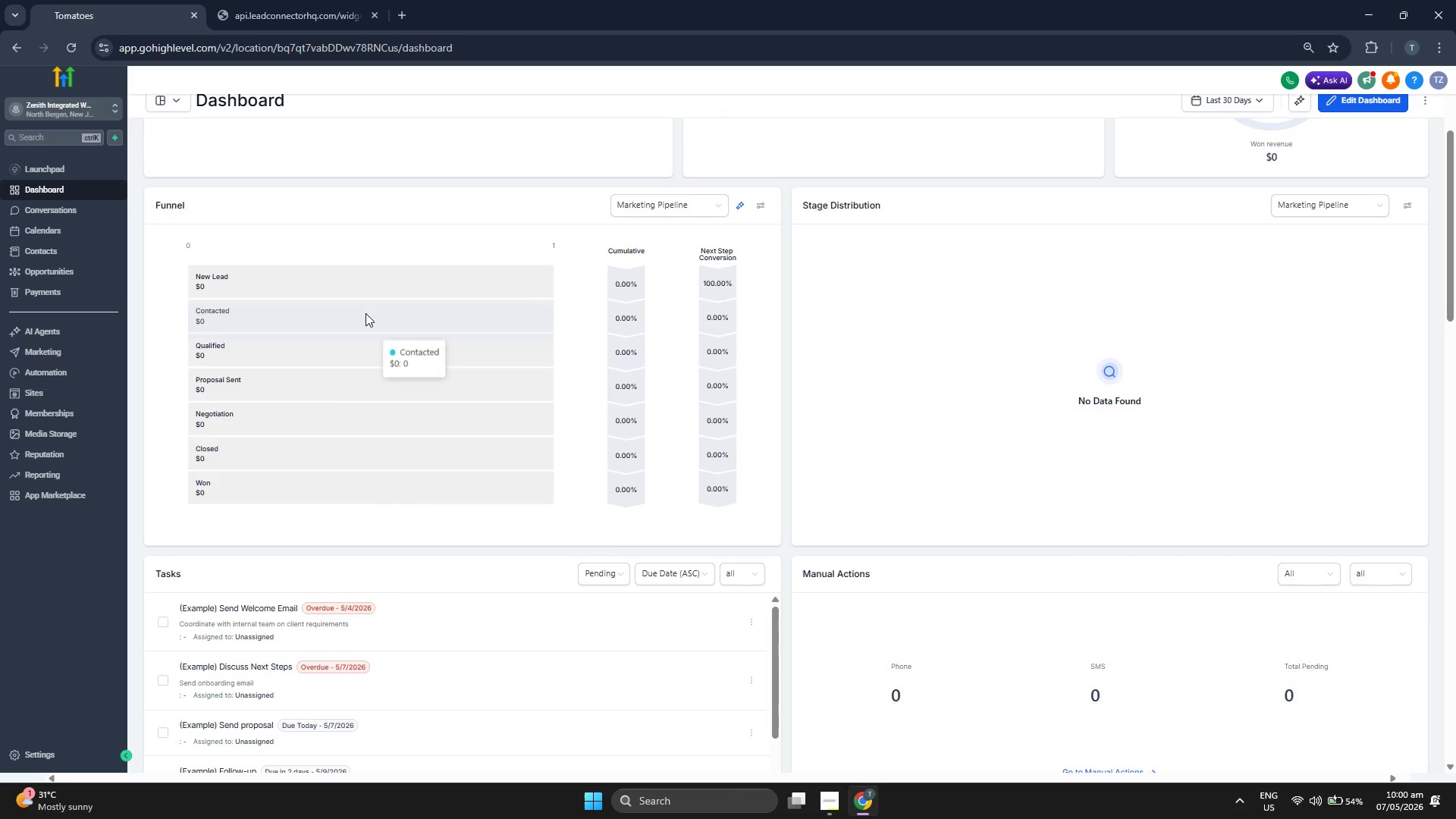 
scroll: coordinate [384, 353], scroll_direction: up, amount: 1.0
 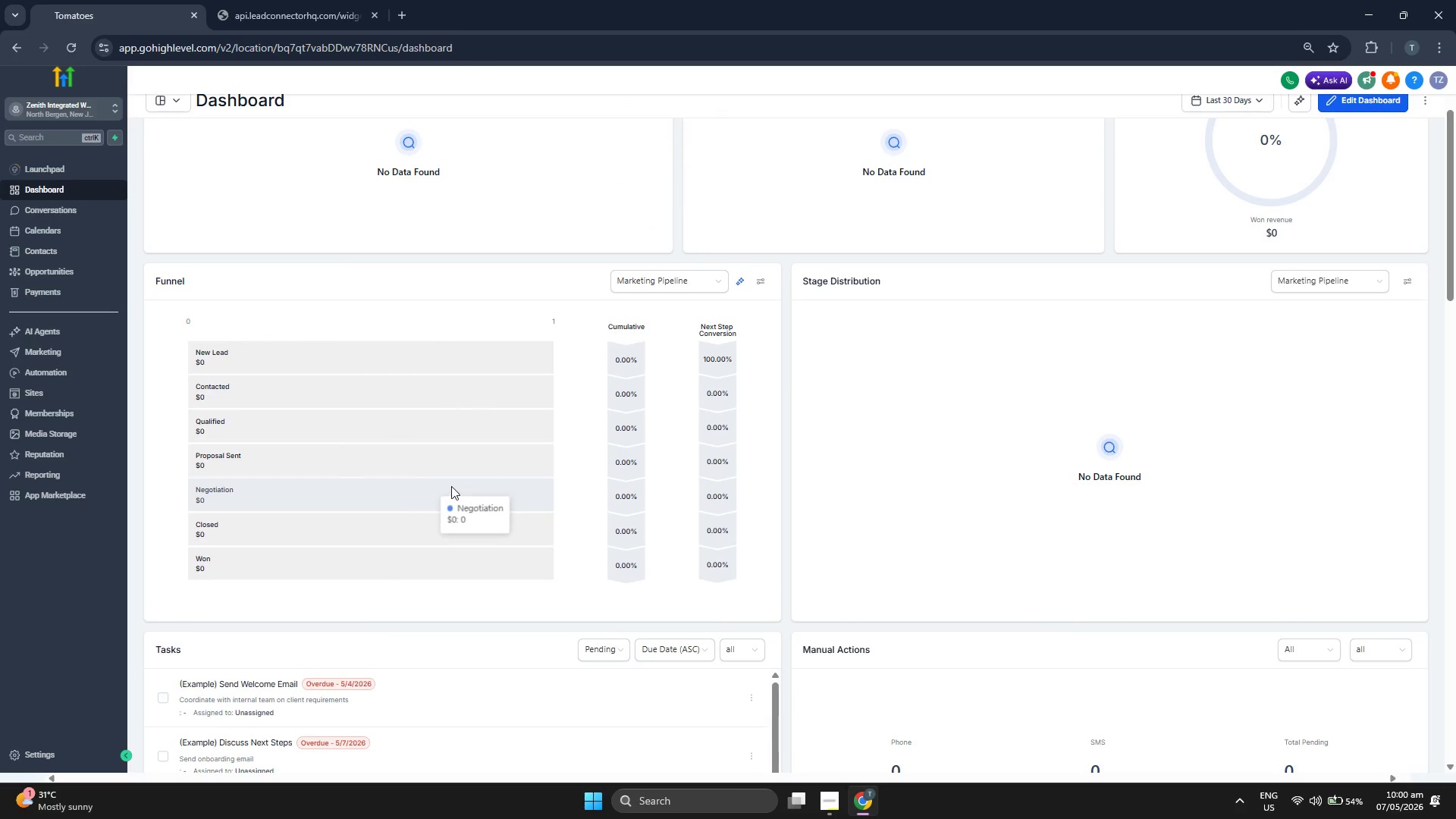 
scroll: coordinate [451, 483], scroll_direction: down, amount: 1.0
 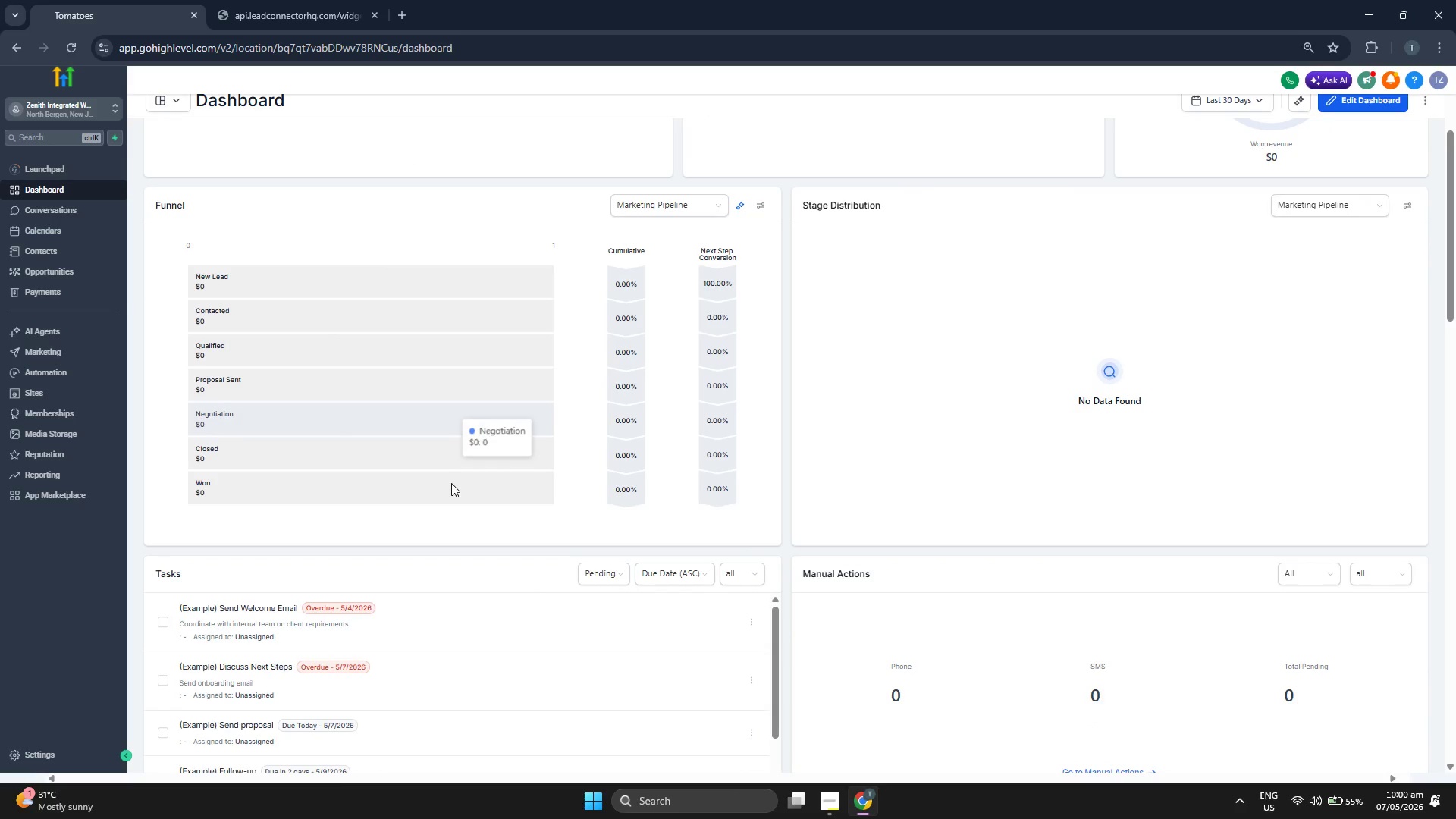 
scroll: coordinate [451, 483], scroll_direction: up, amount: 2.0
 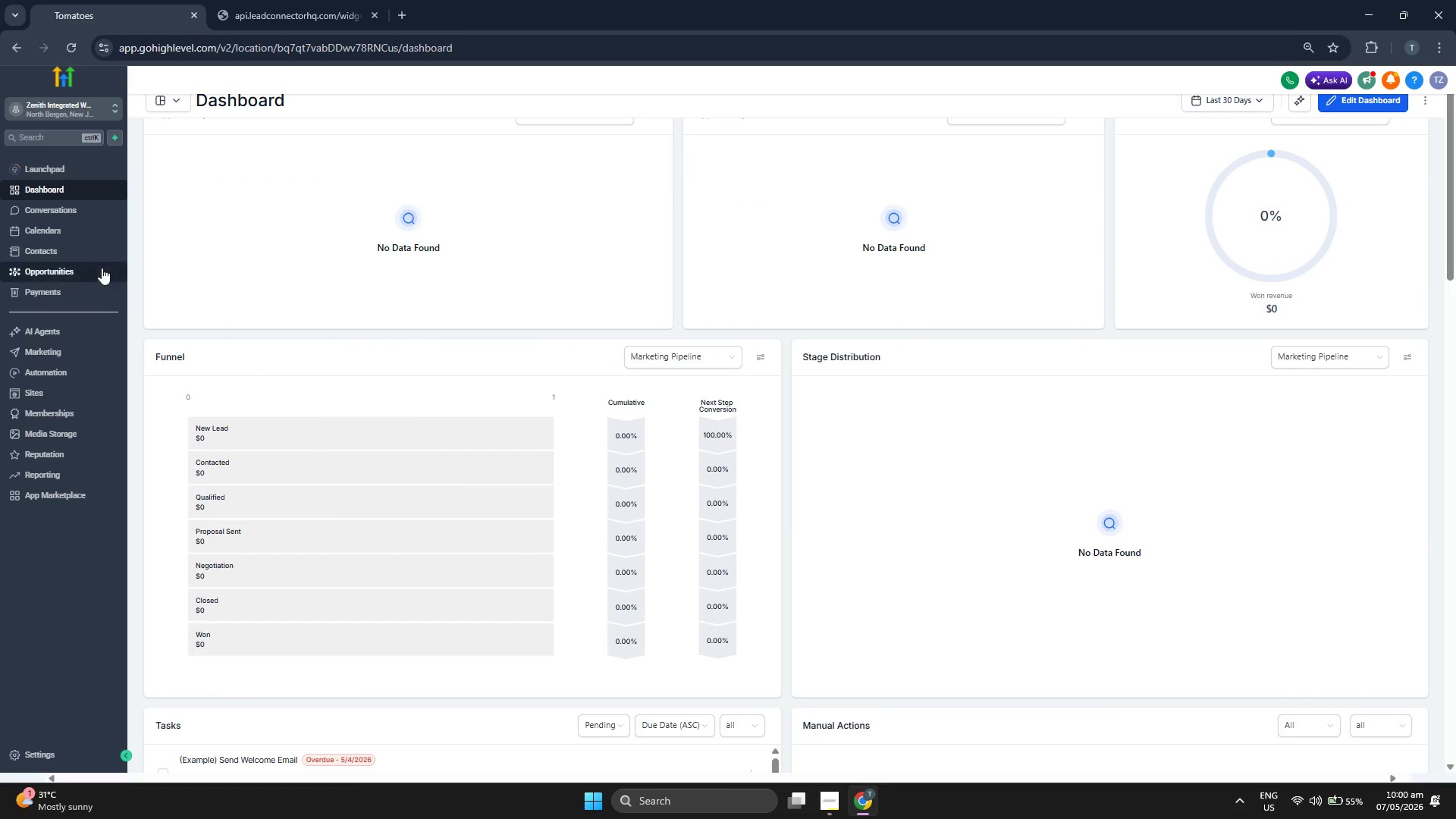 
left_click([99, 266])
 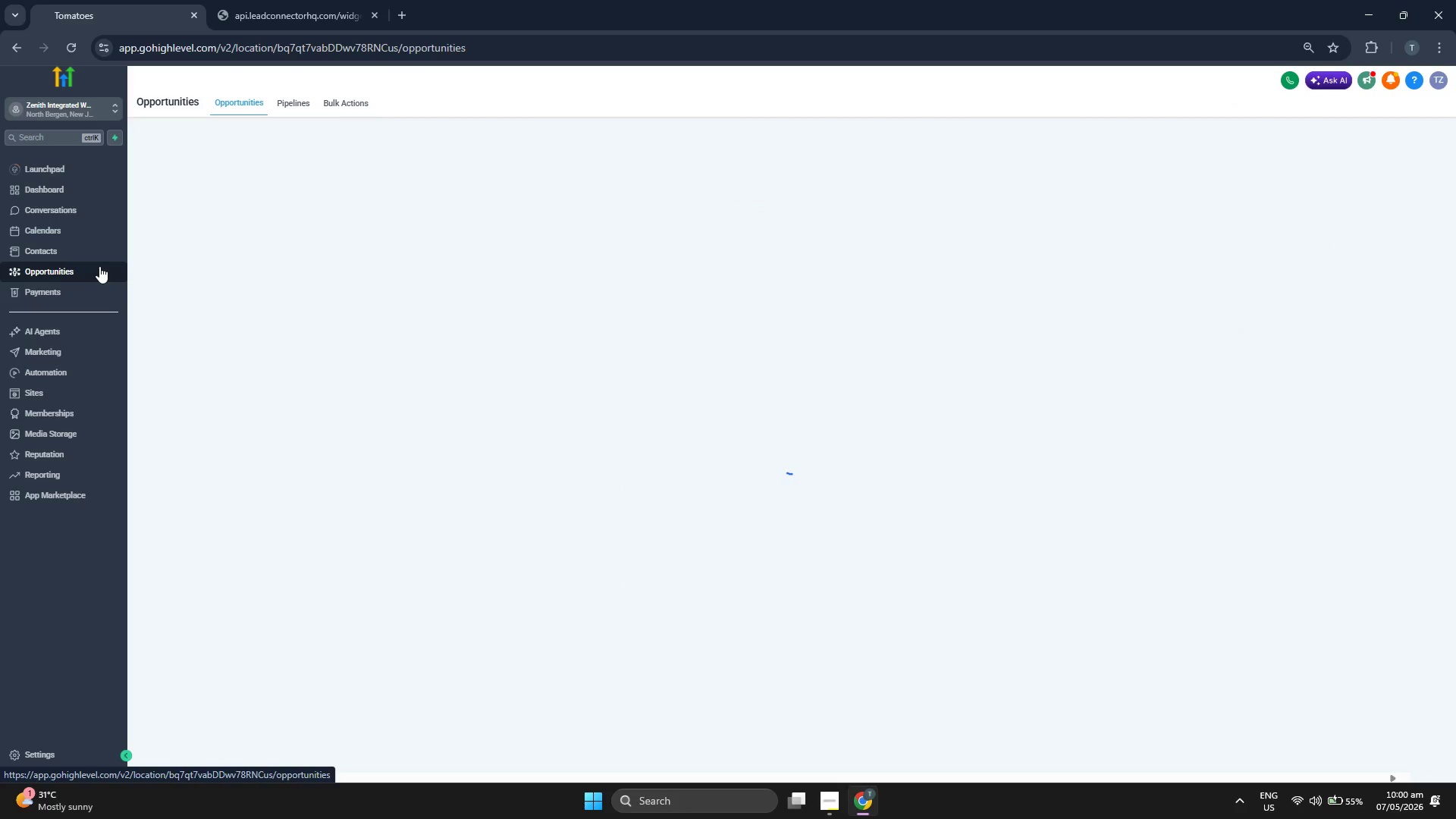 
wait(9.84)
 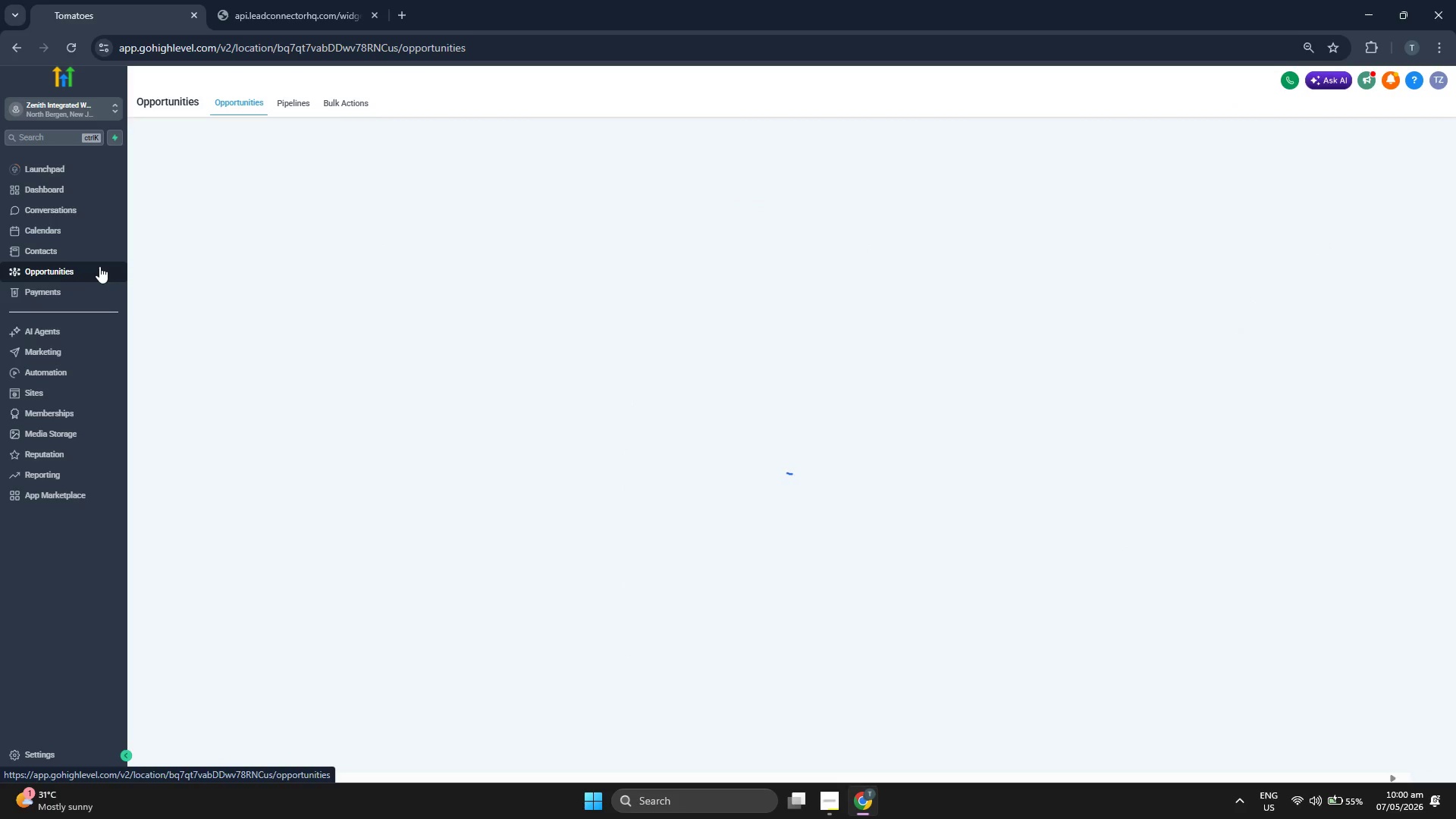 
left_click([294, 102])
 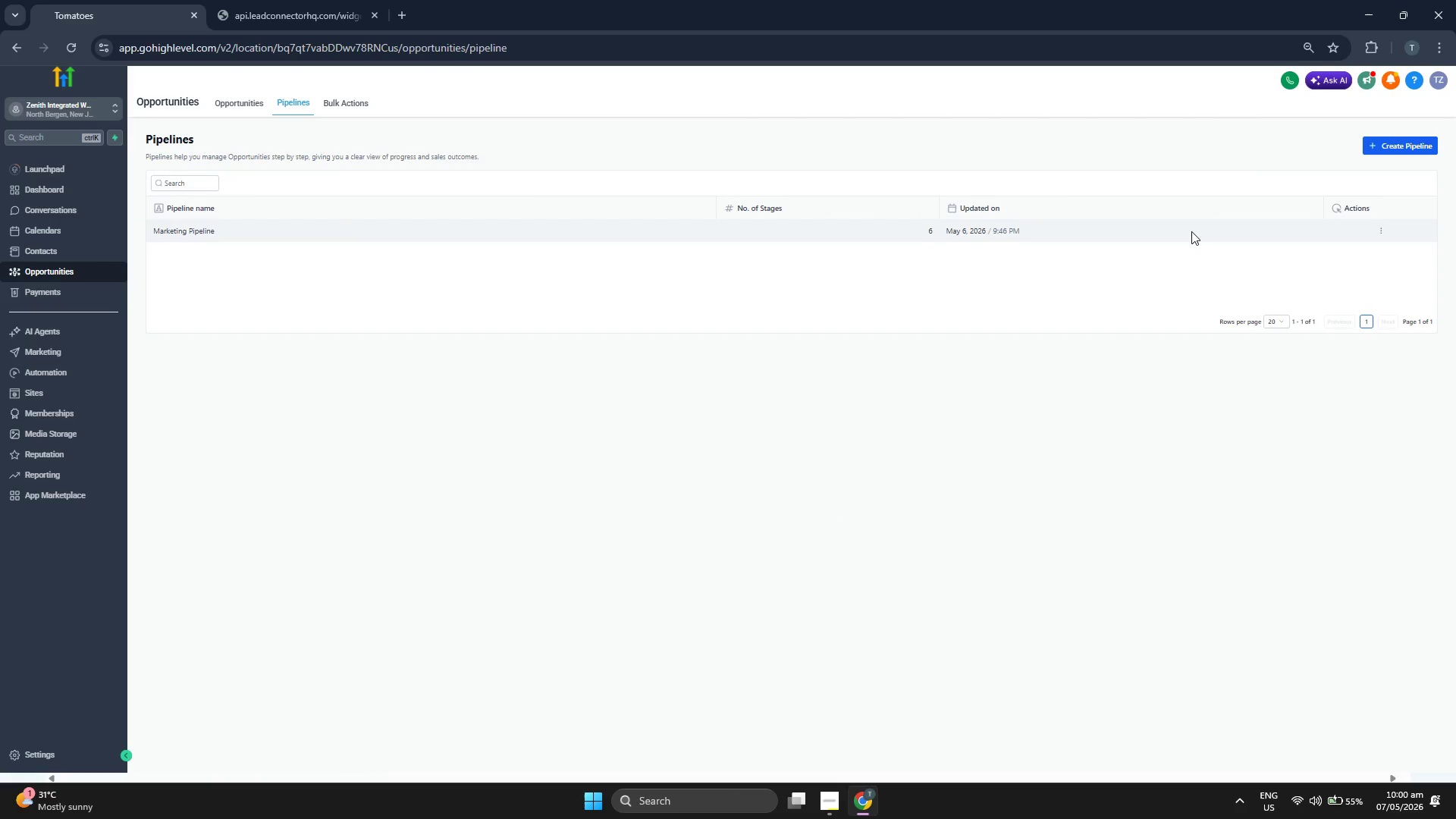 
left_click([1379, 229])
 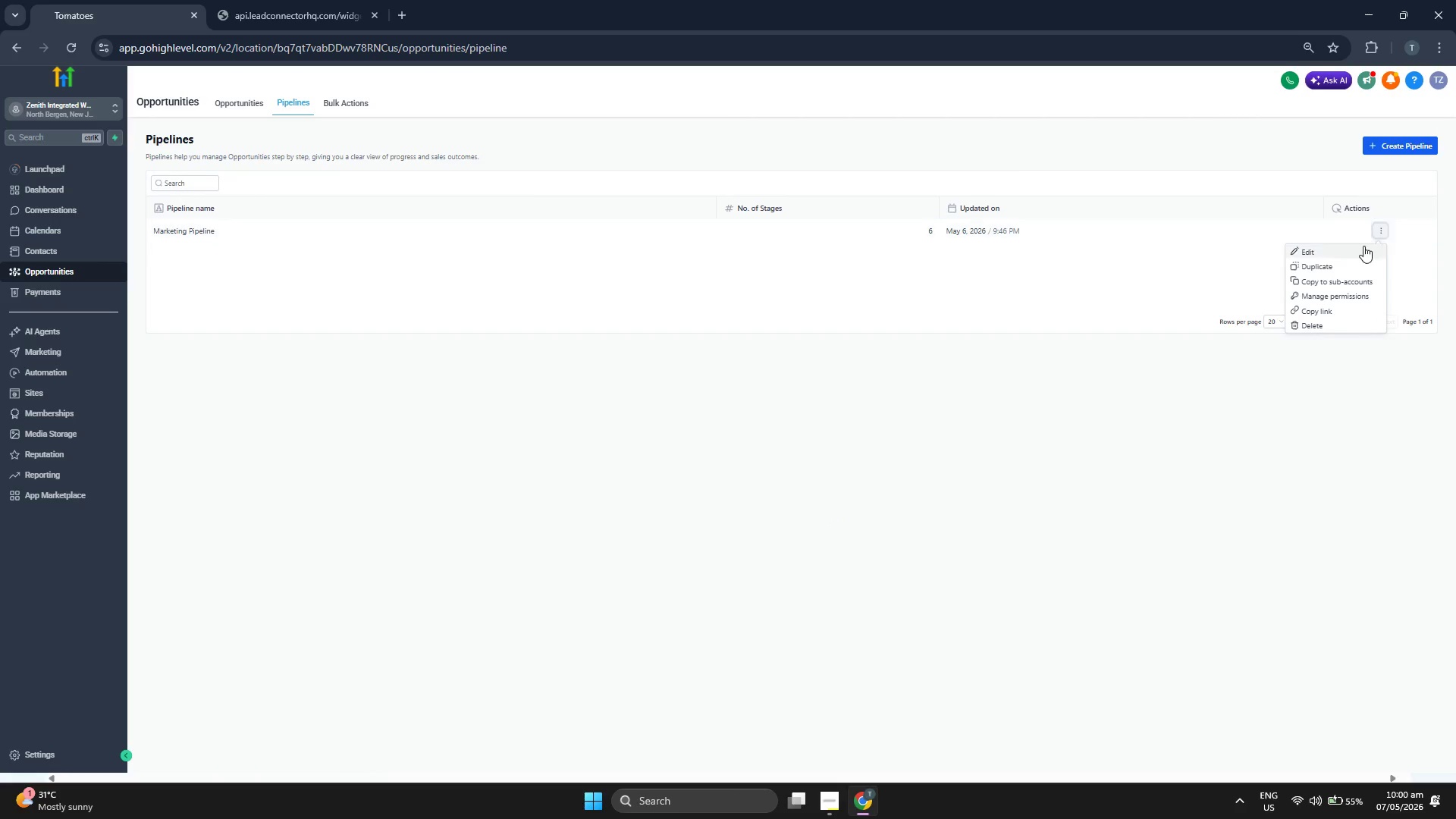 
left_click([1357, 250])
 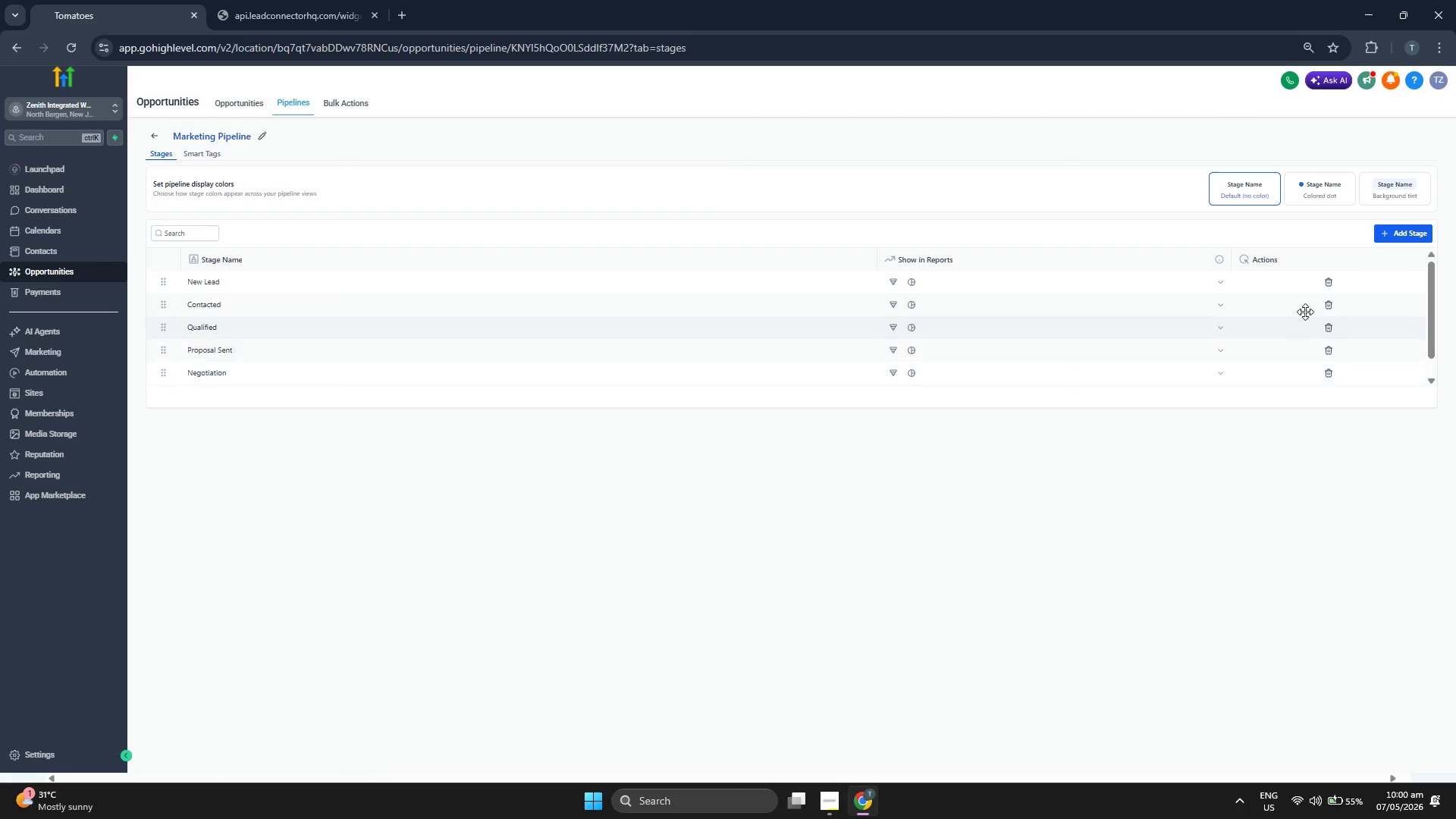 
left_click([1333, 284])
 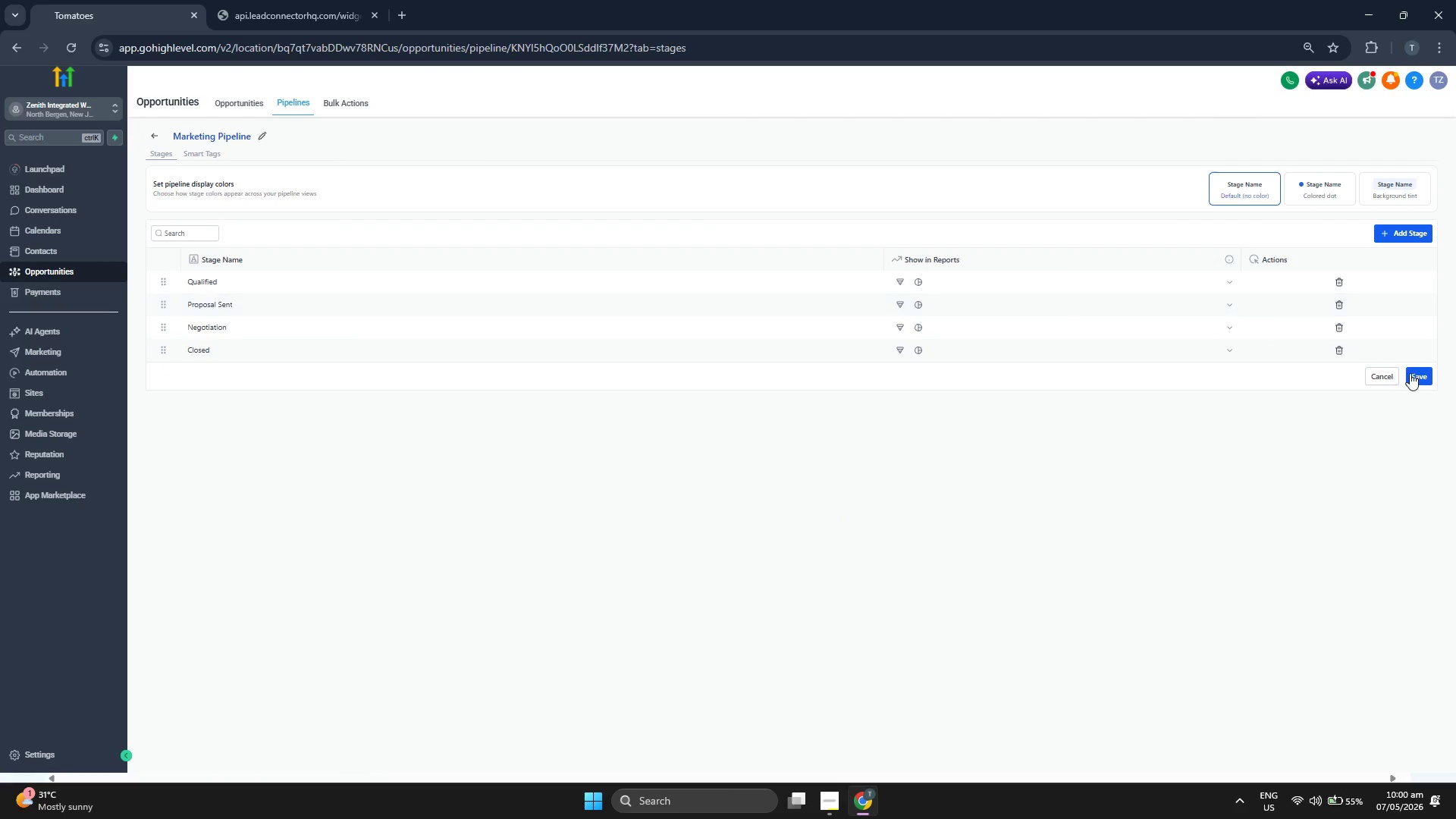 
left_click([1432, 375])
 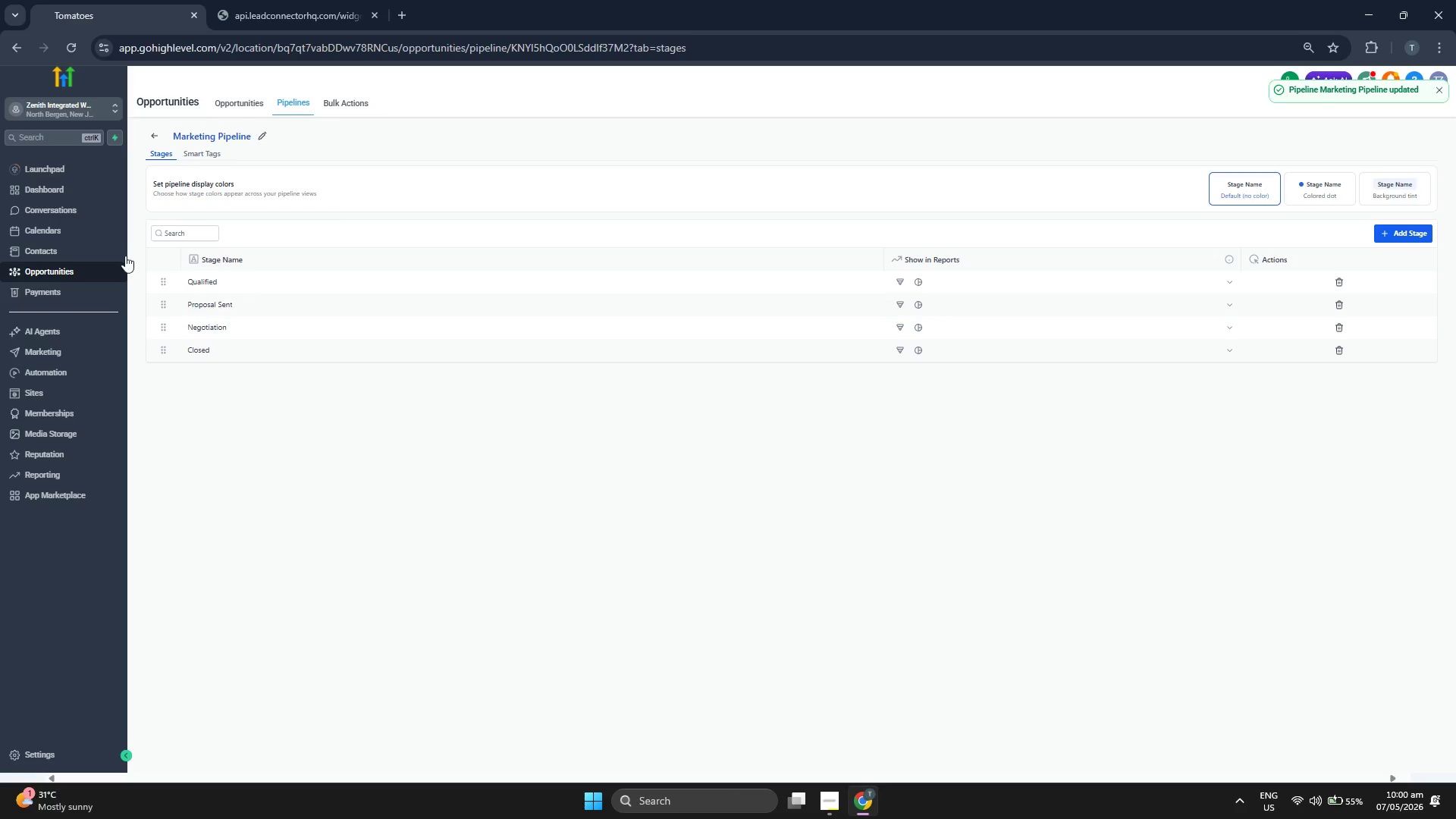 
left_click([72, 184])
 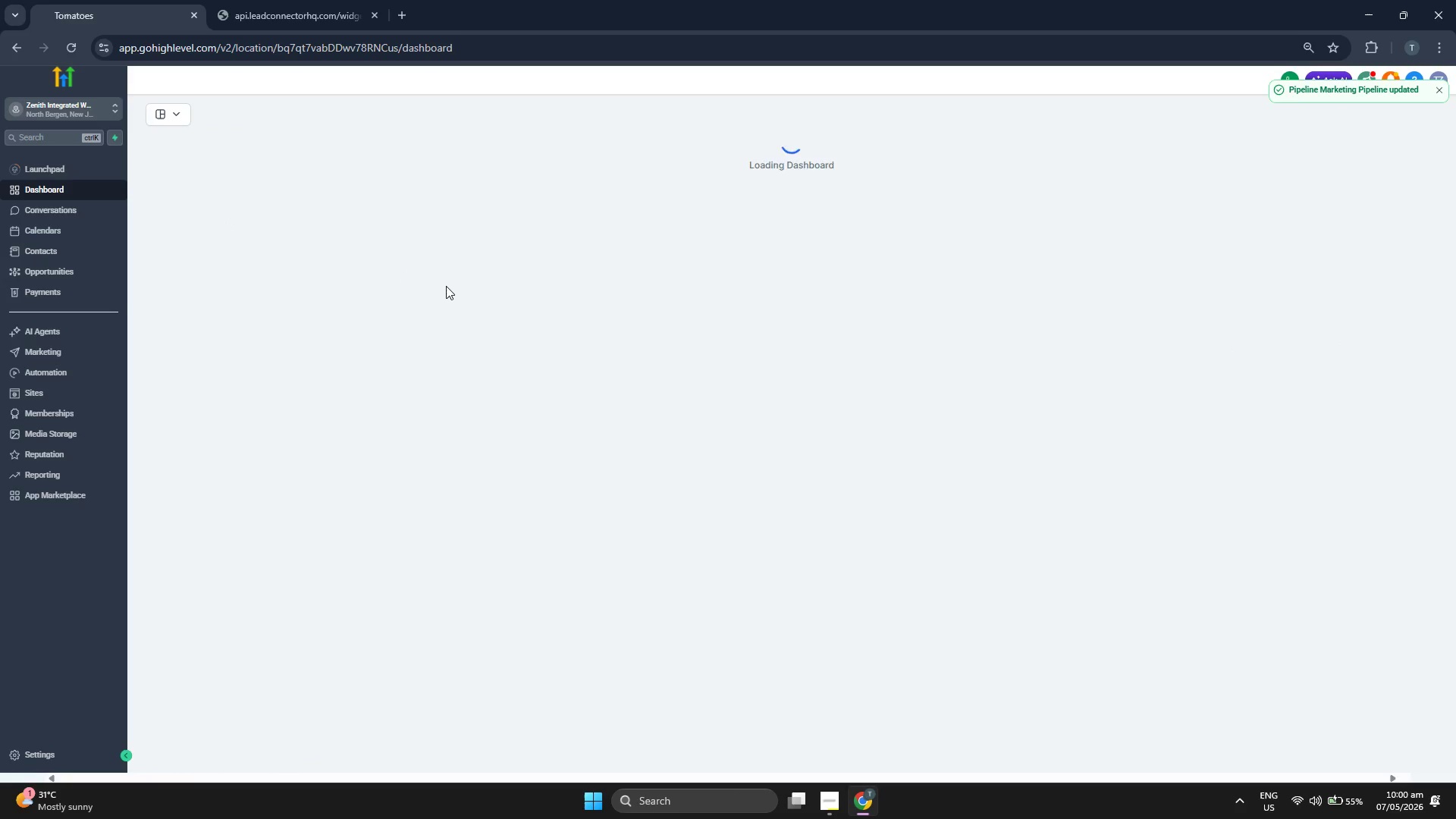 
scroll: coordinate [475, 334], scroll_direction: down, amount: 1.0
 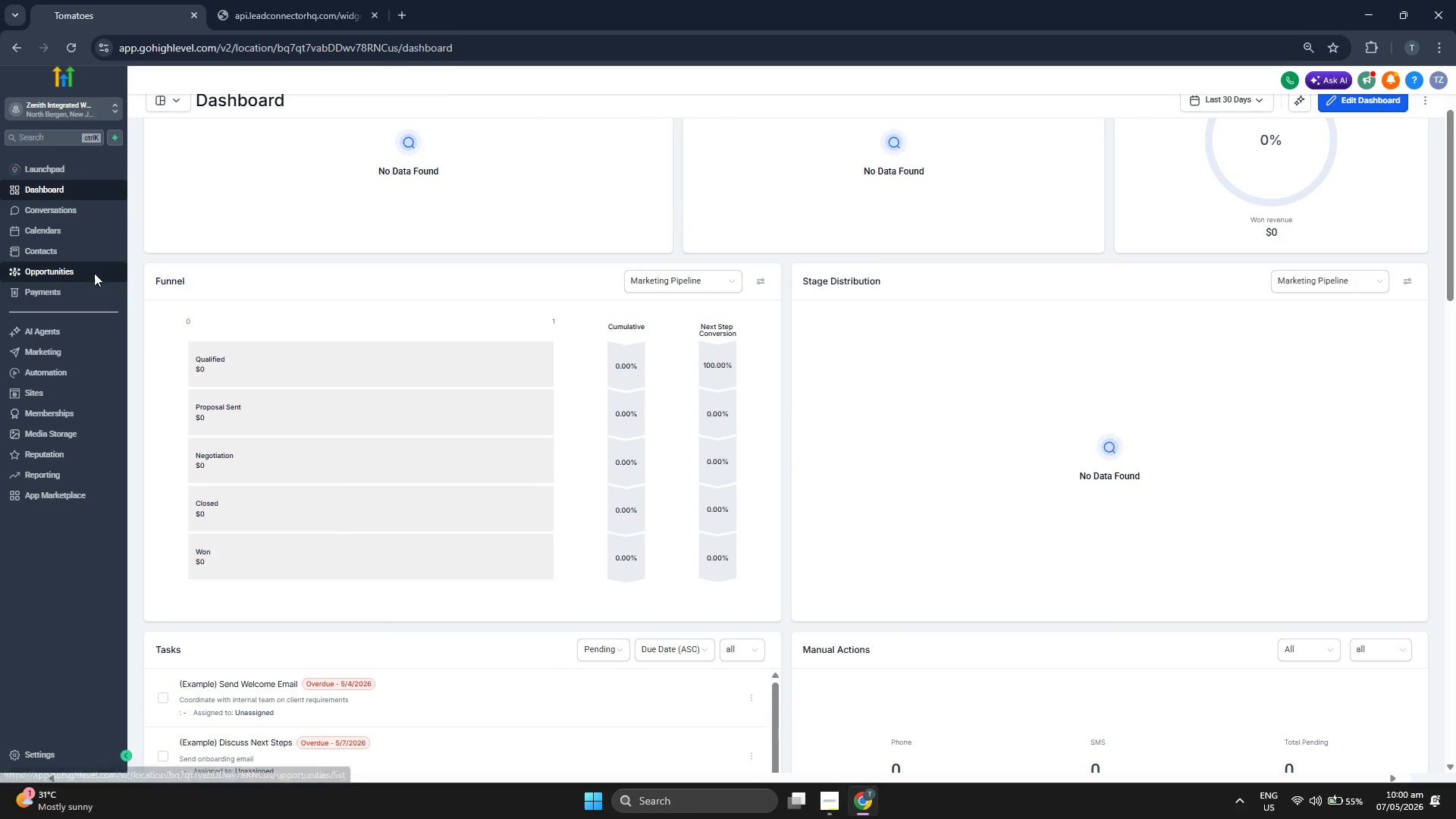 
left_click([295, 108])
 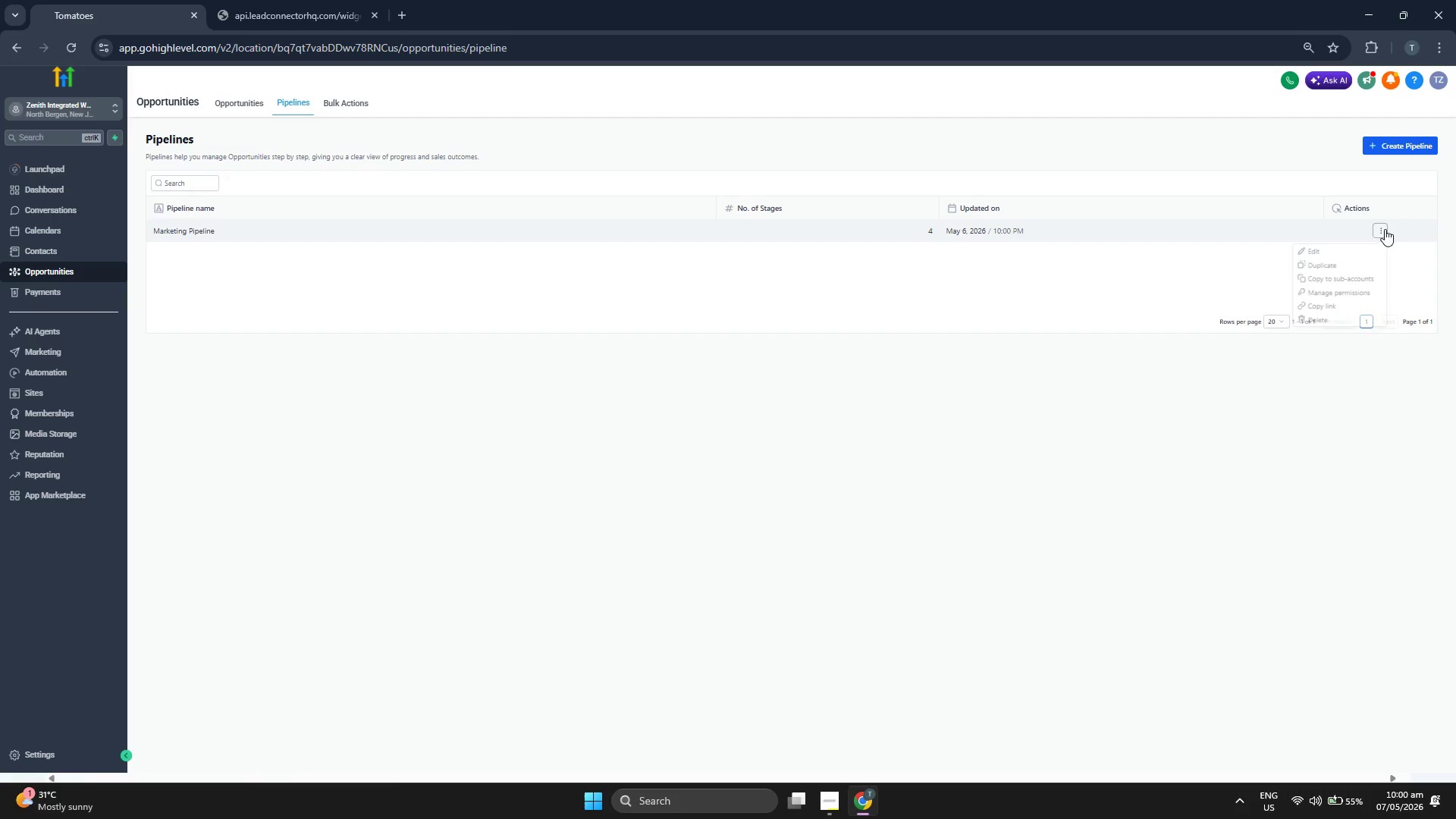 
left_click([1348, 326])
 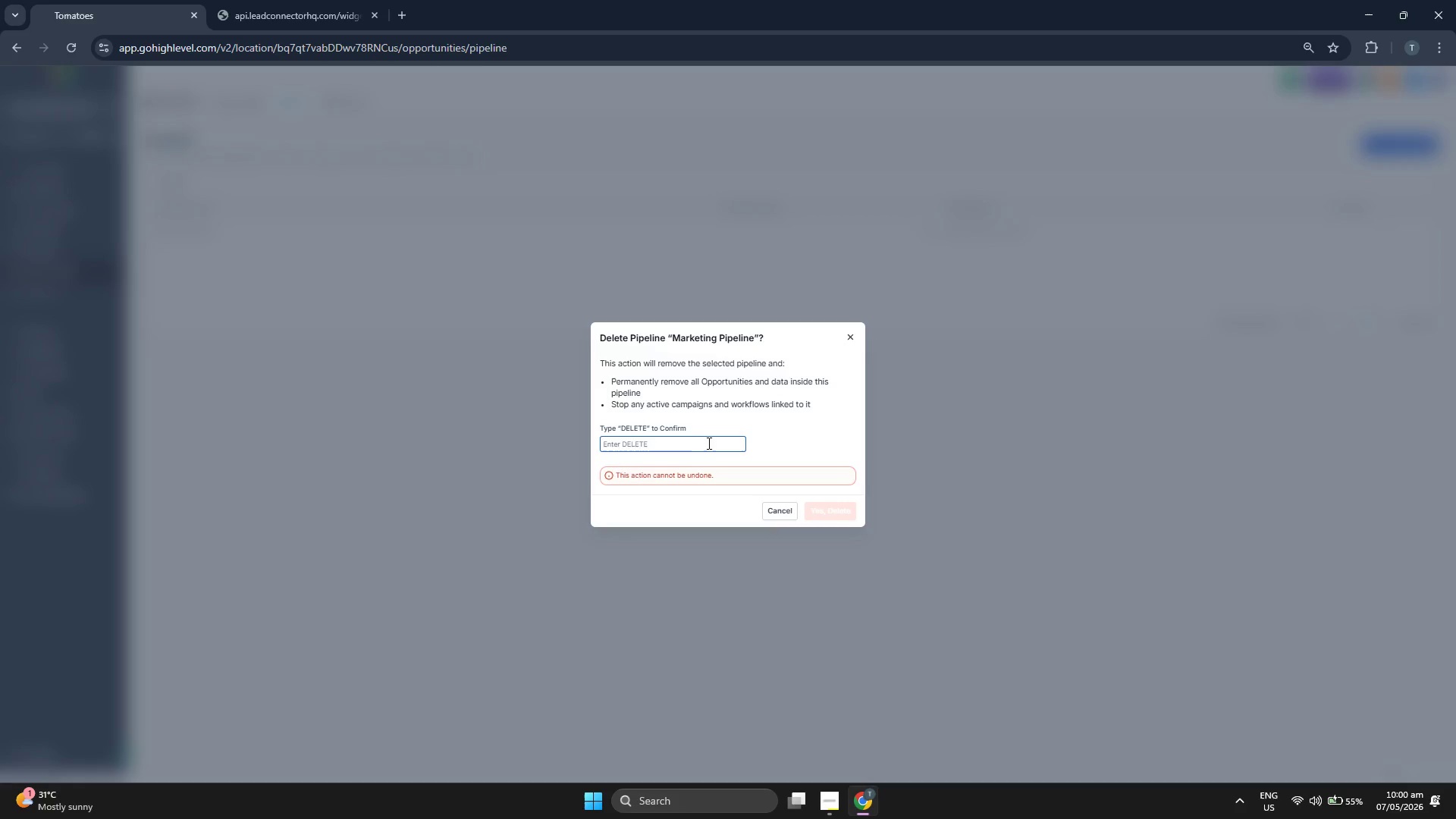 
type(DELETE)
 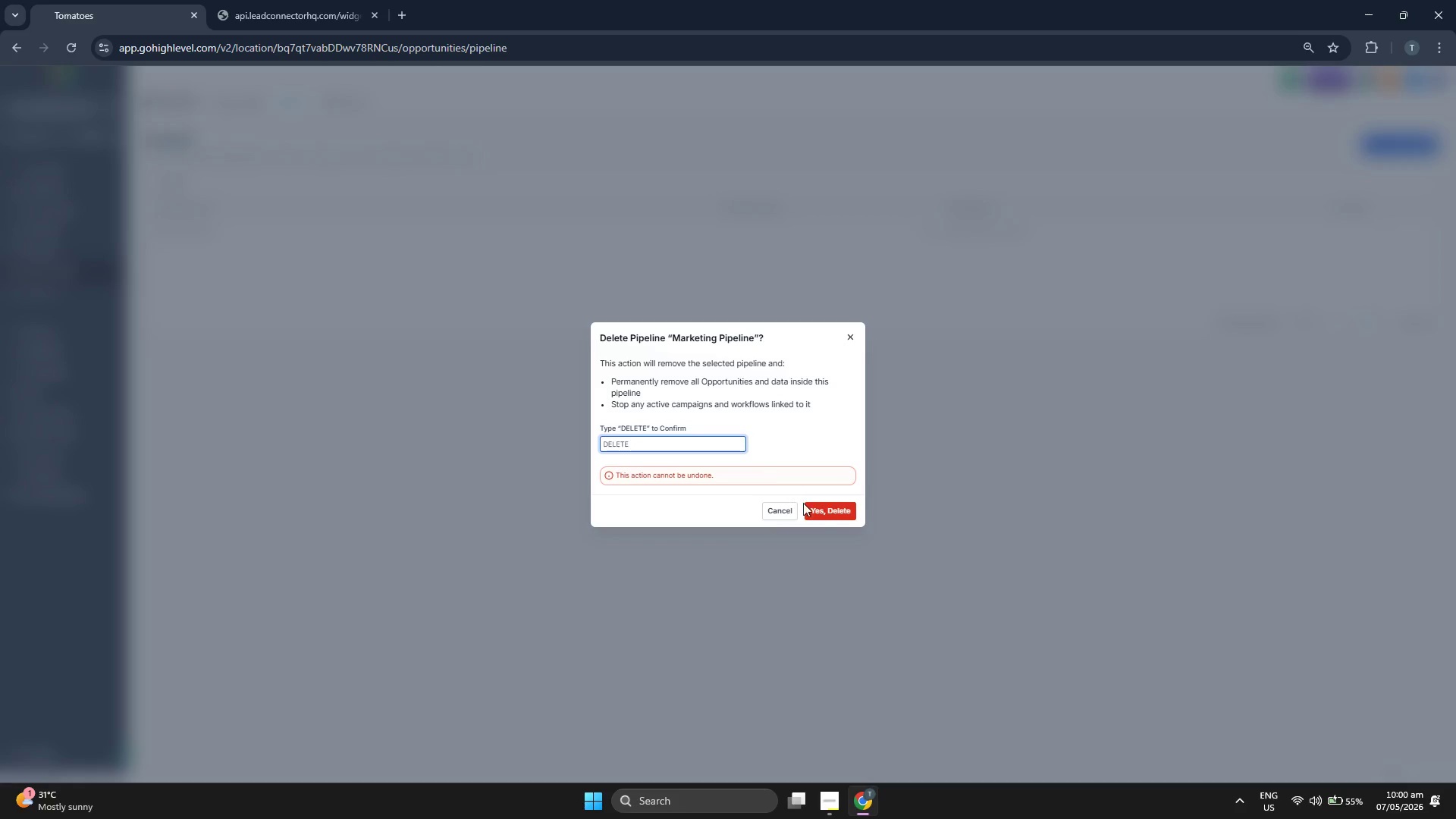 
left_click([820, 514])
 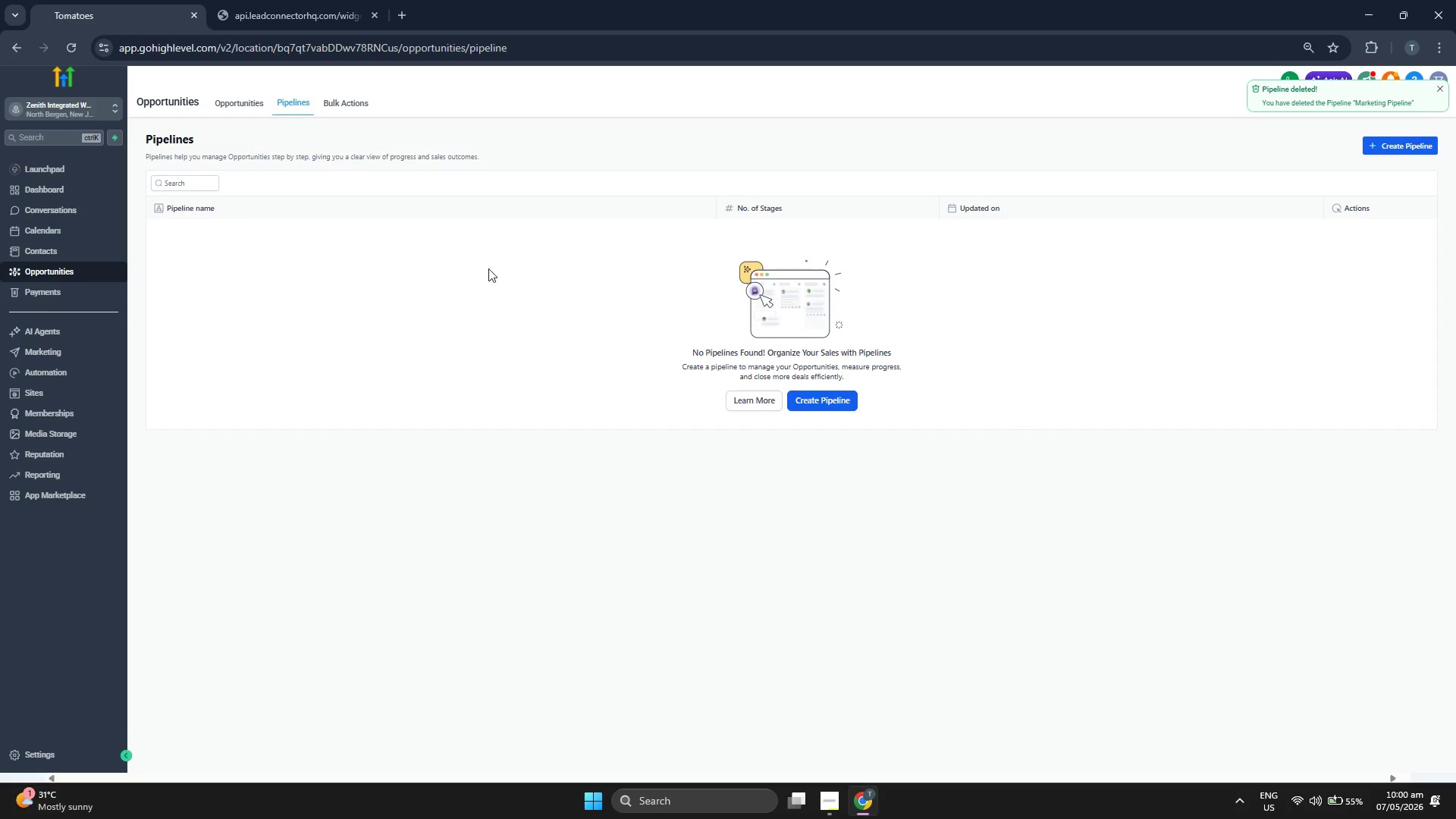 
double_click([236, 102])
 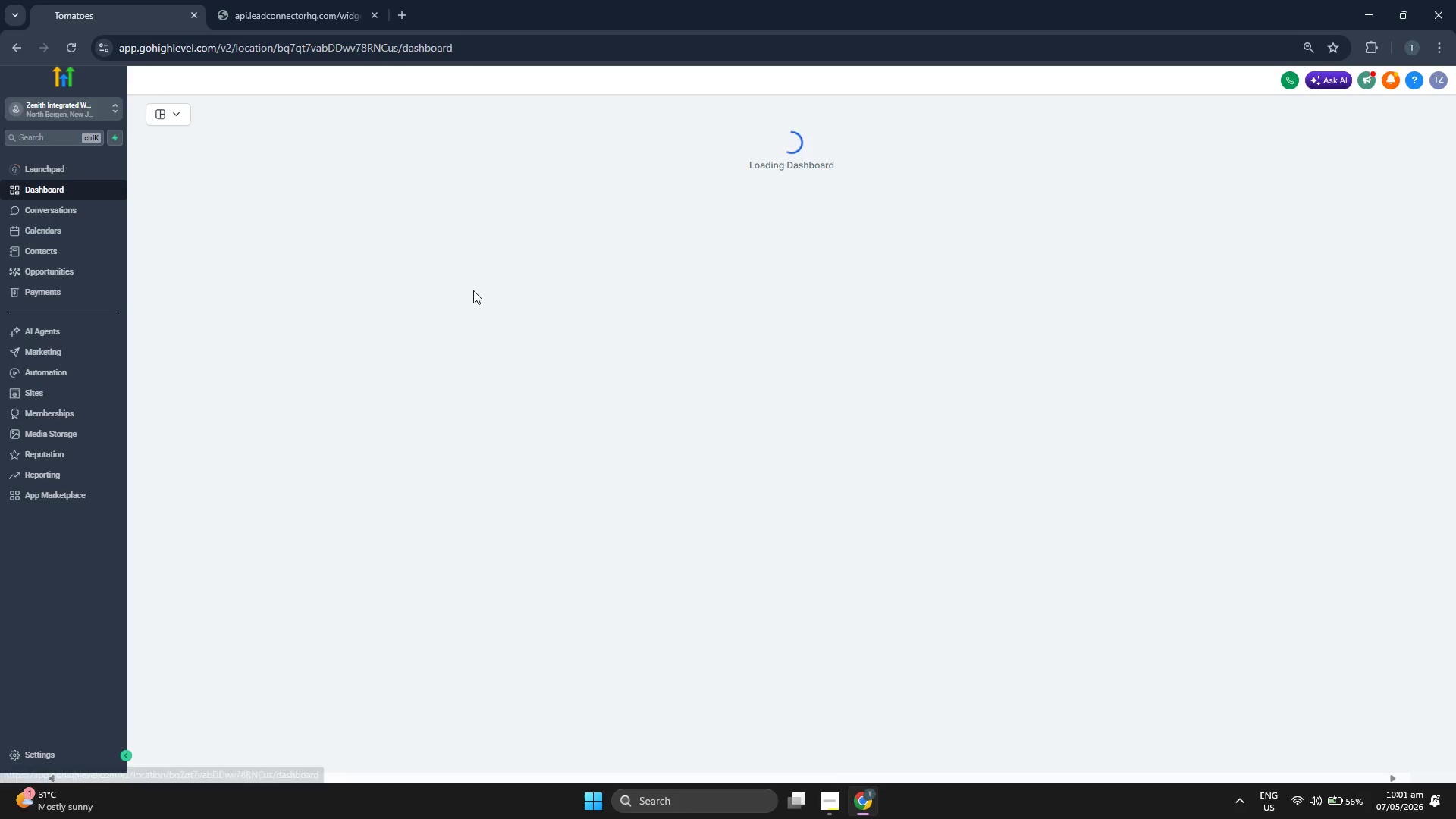 
wait(9.62)
 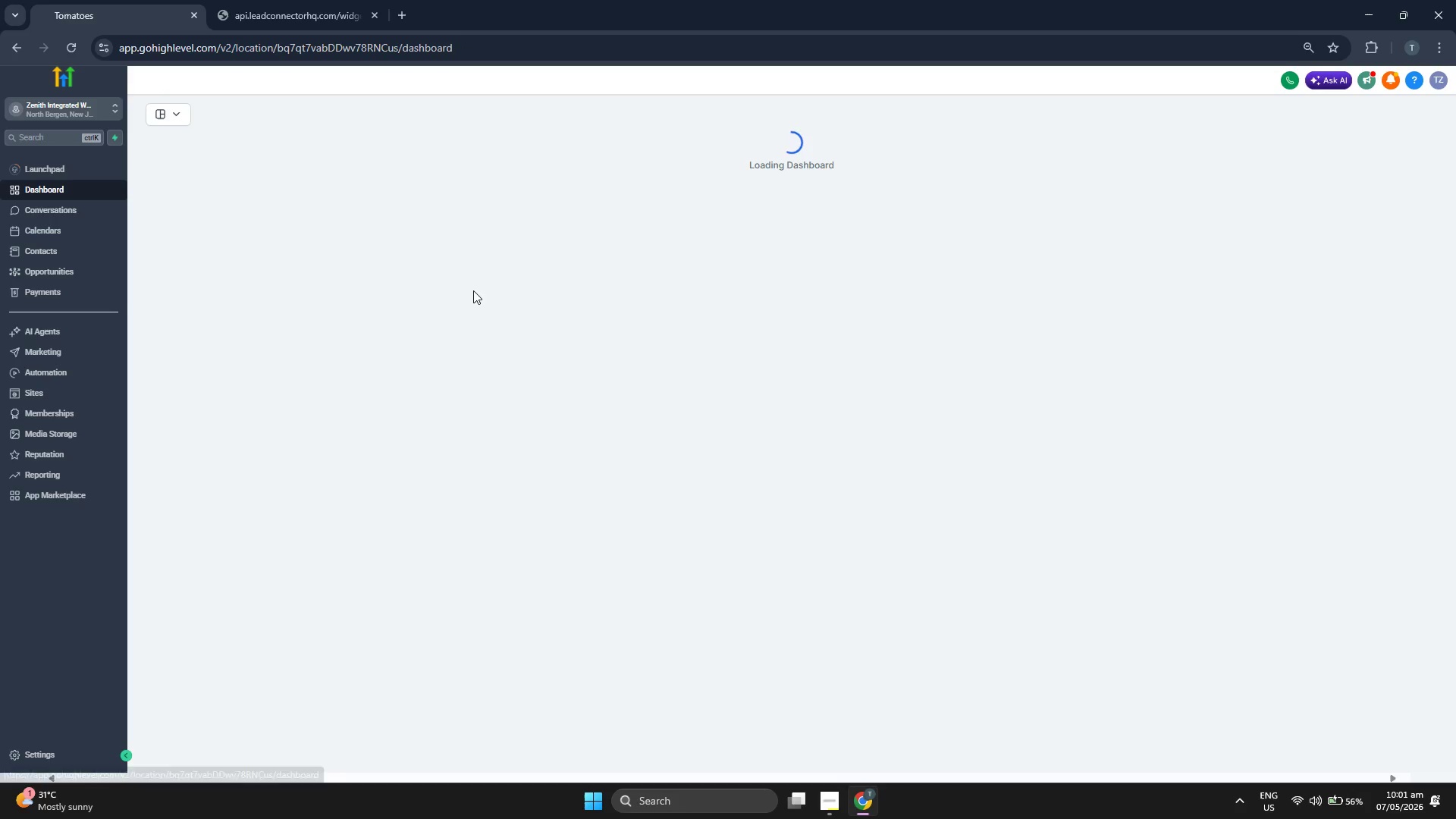 
scroll: coordinate [802, 366], scroll_direction: down, amount: 5.0
 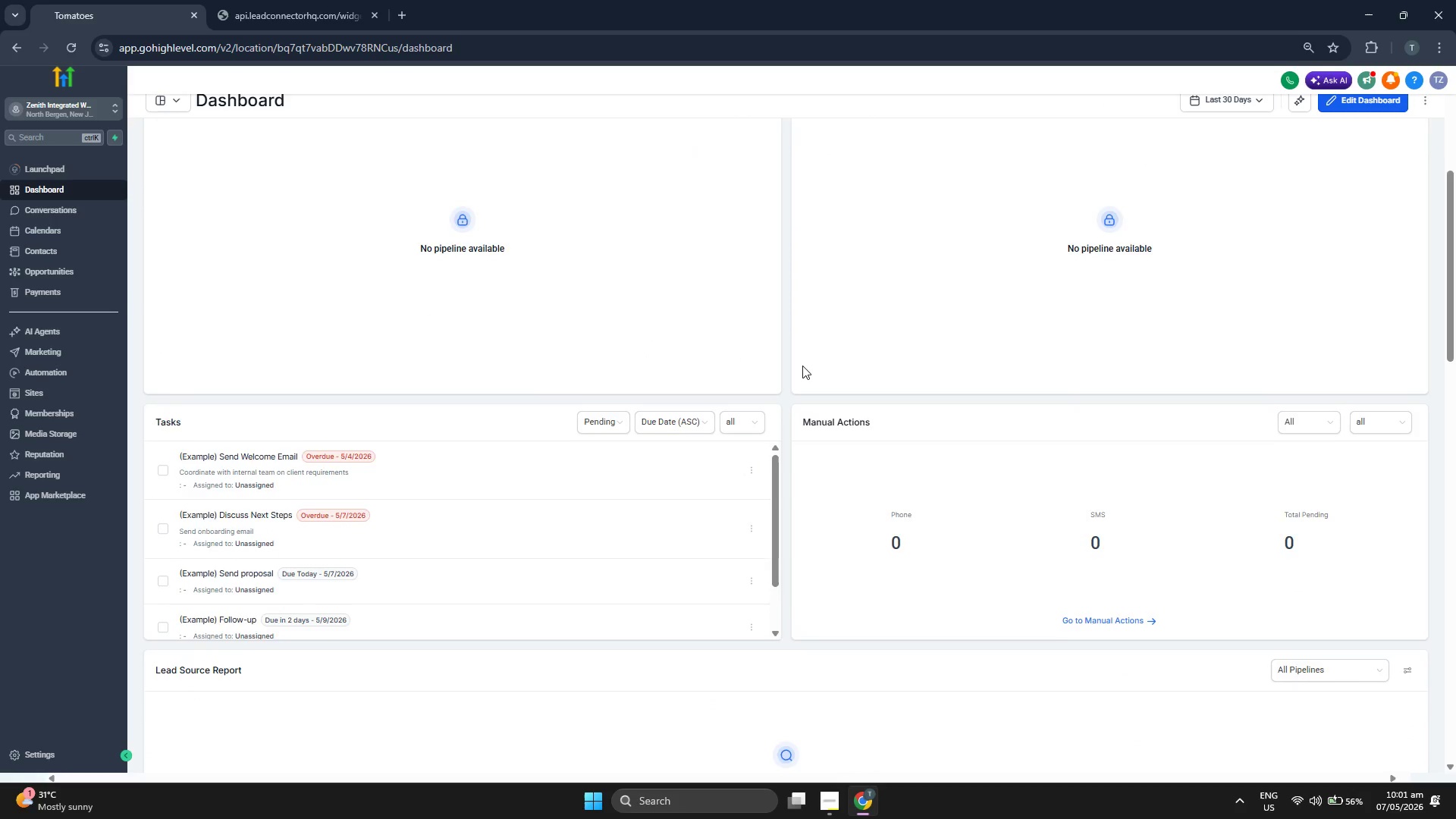 
scroll: coordinate [802, 366], scroll_direction: up, amount: 6.0
 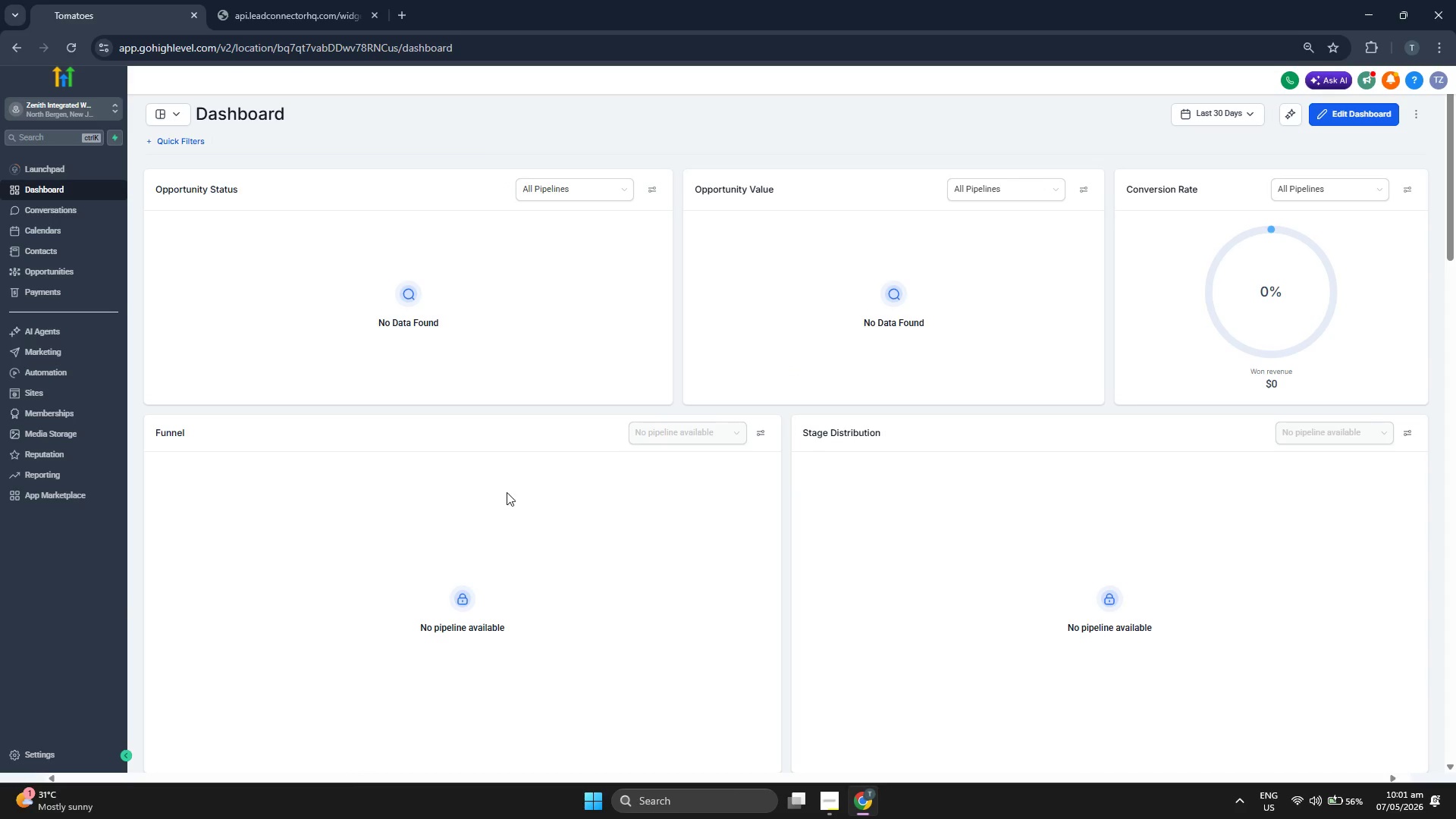 
left_click([69, 758])
 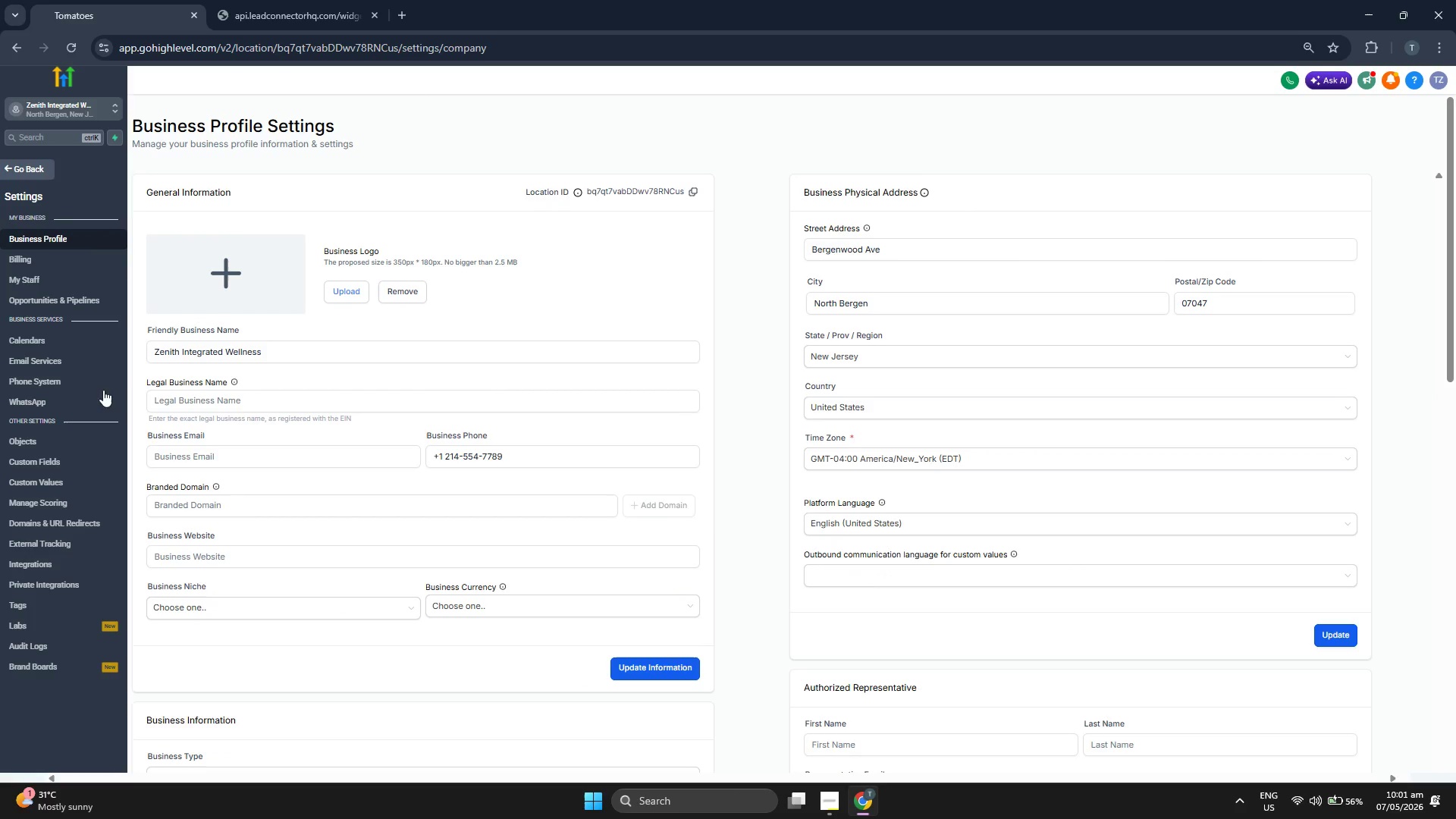 
wait(5.45)
 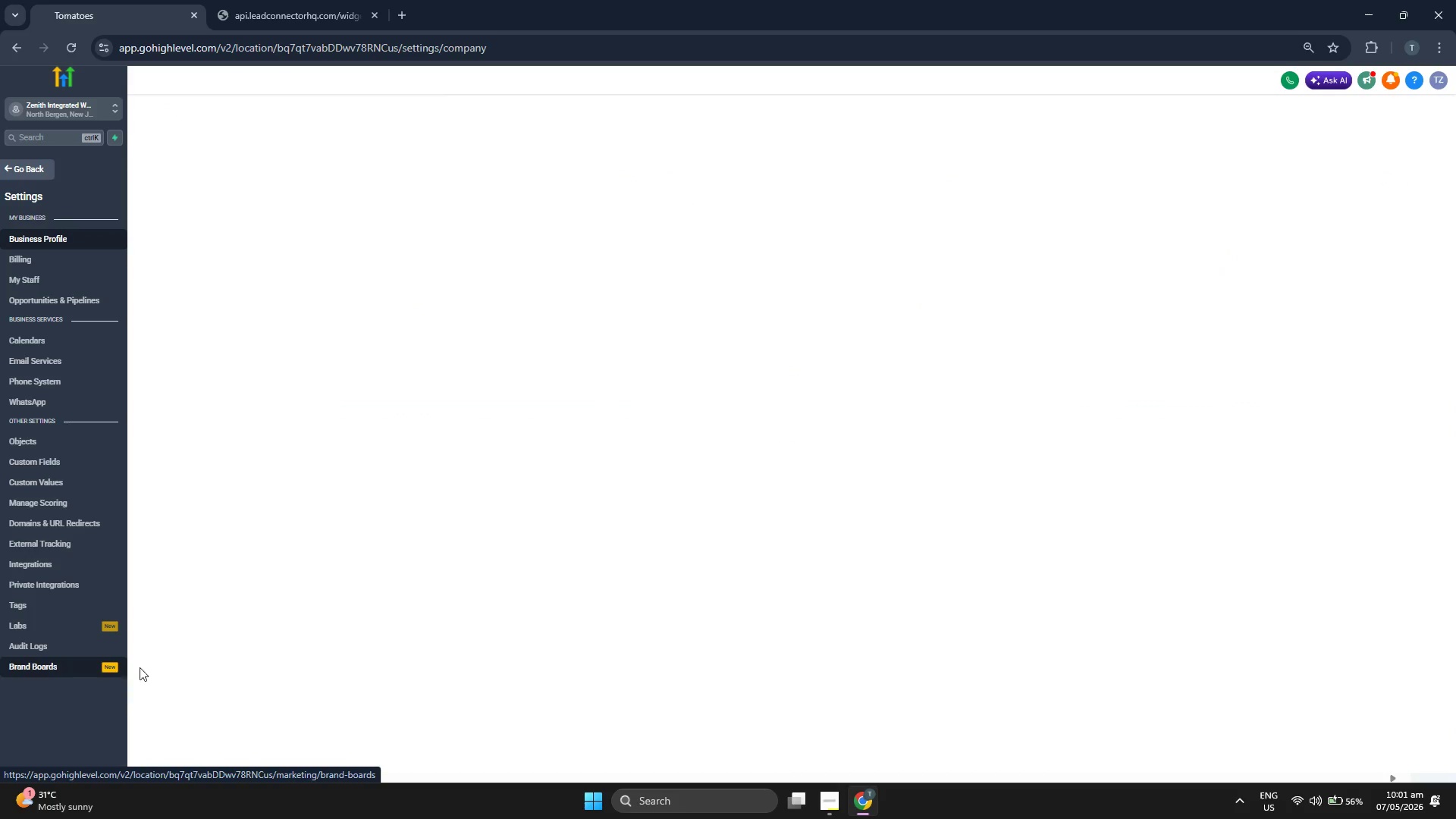 
left_click([70, 460])
 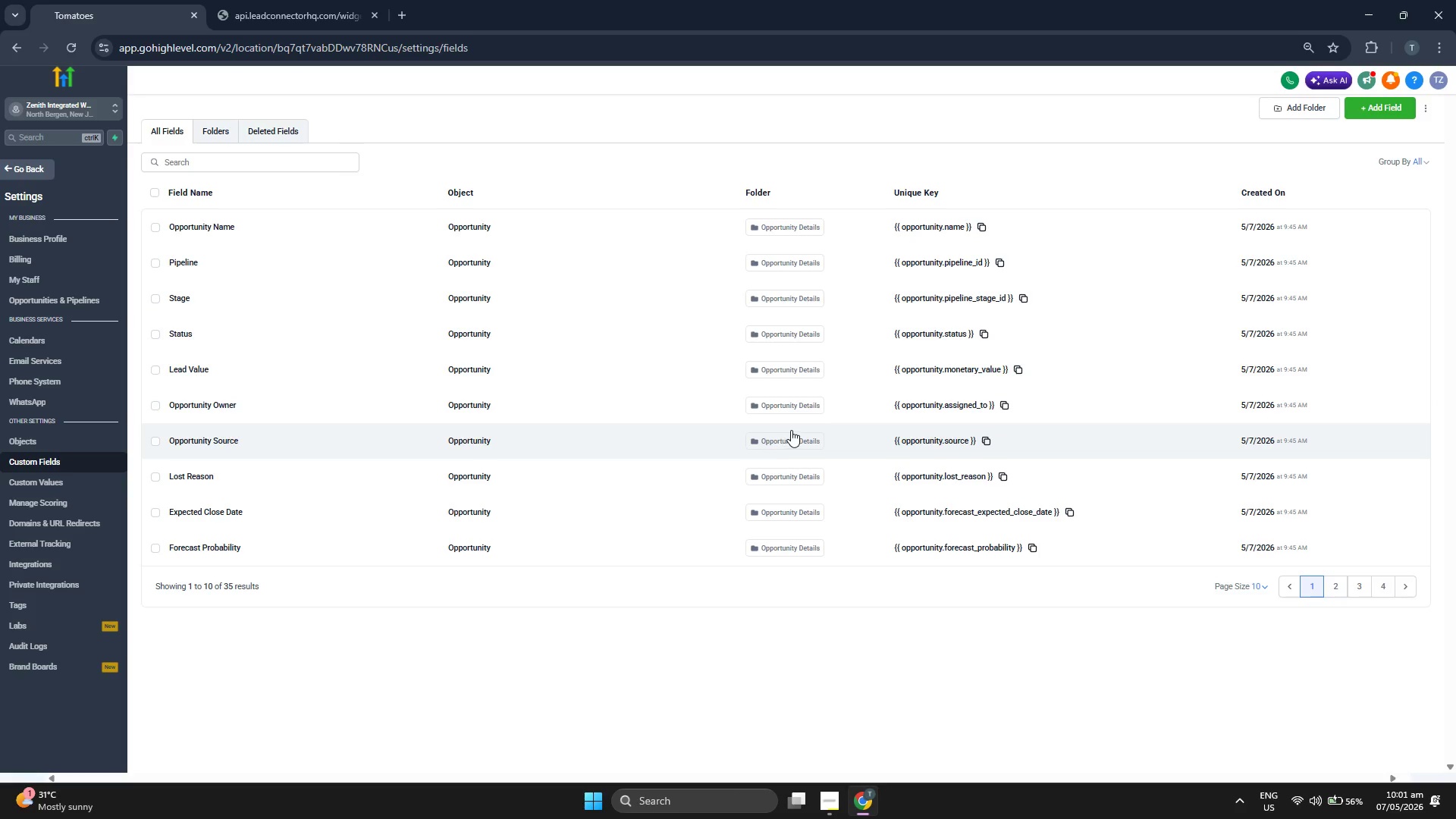 
wait(19.59)
 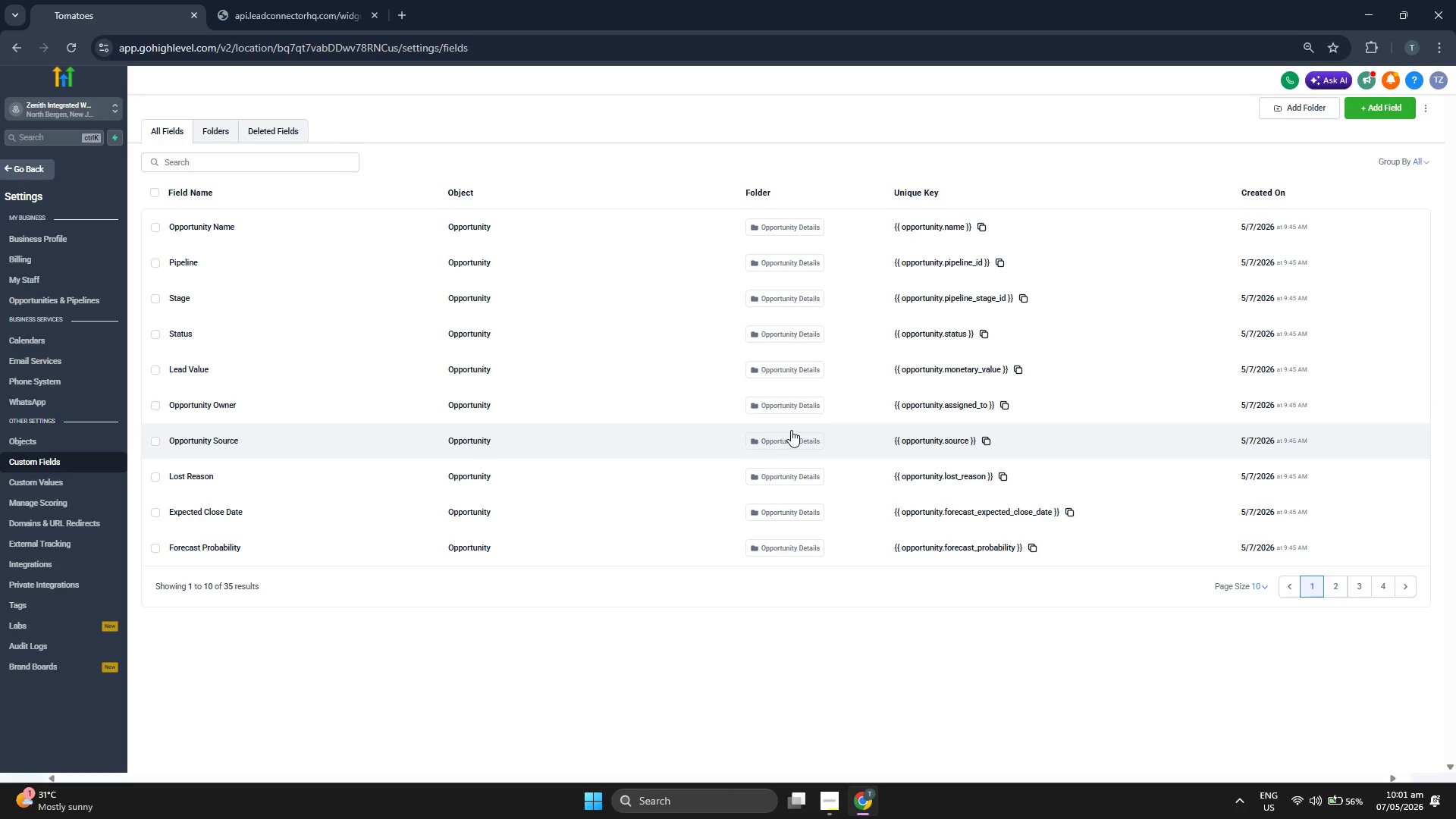 
left_click([1329, 586])
 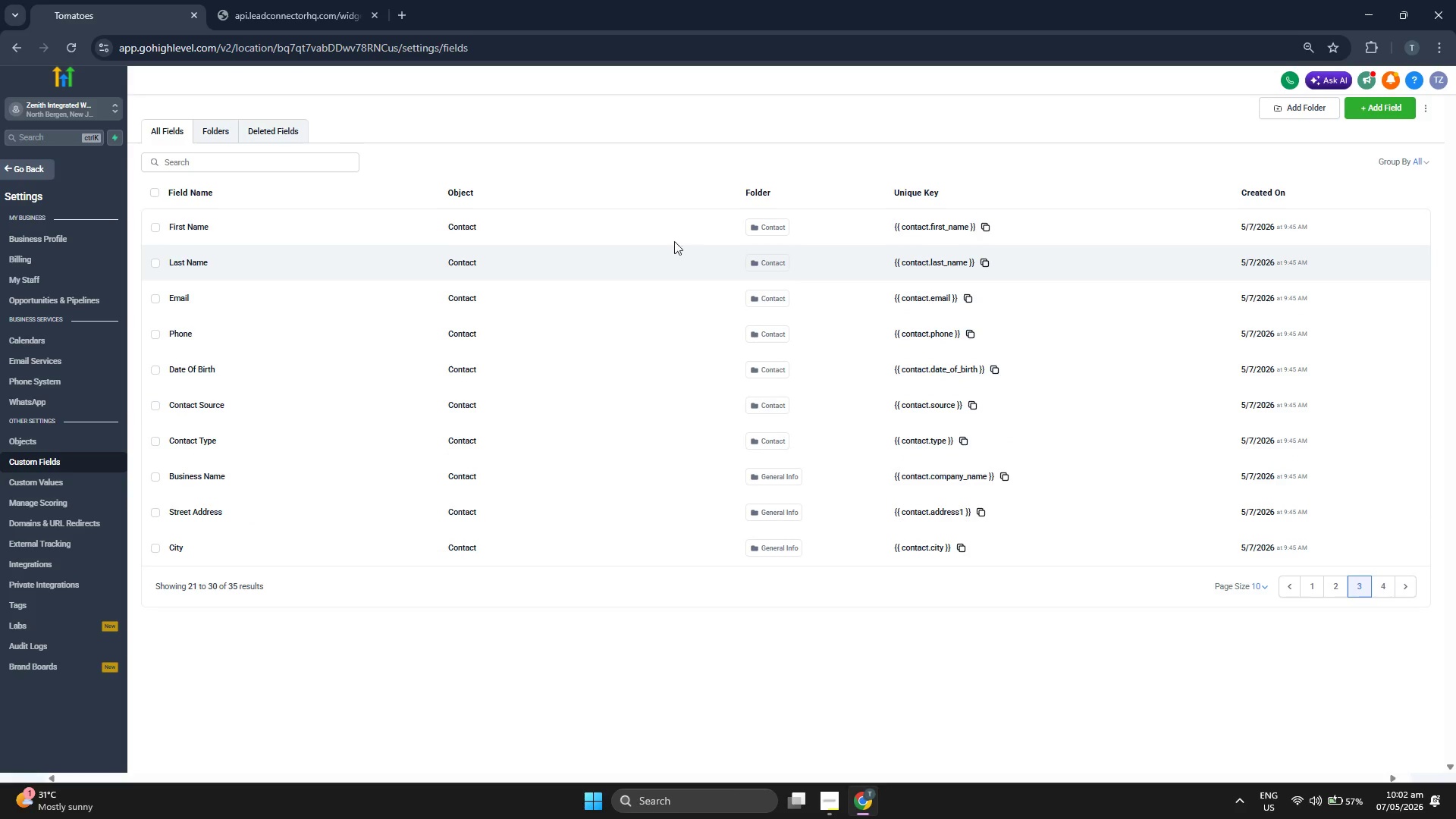 
wait(27.61)
 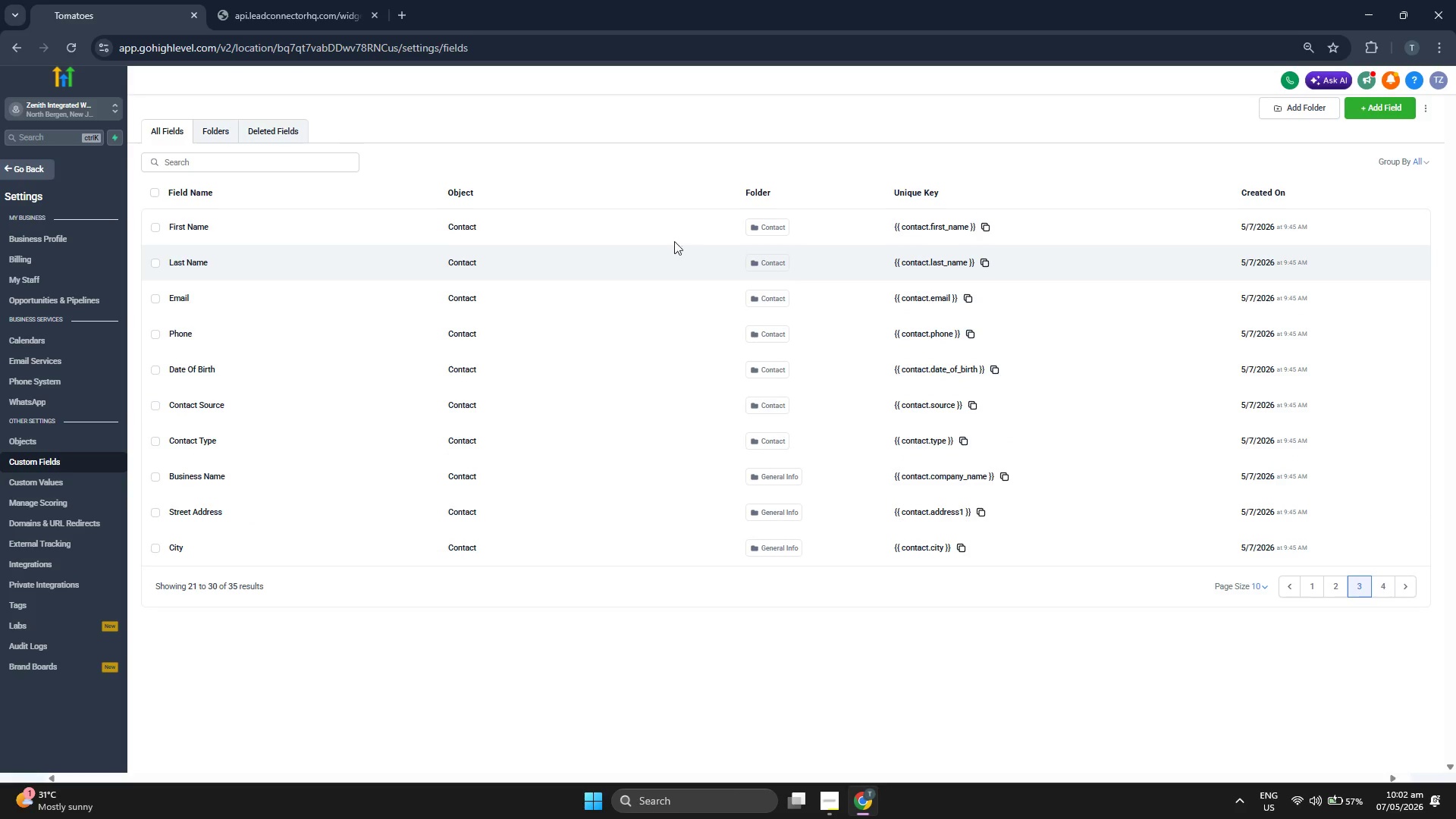 
left_click([1380, 588])
 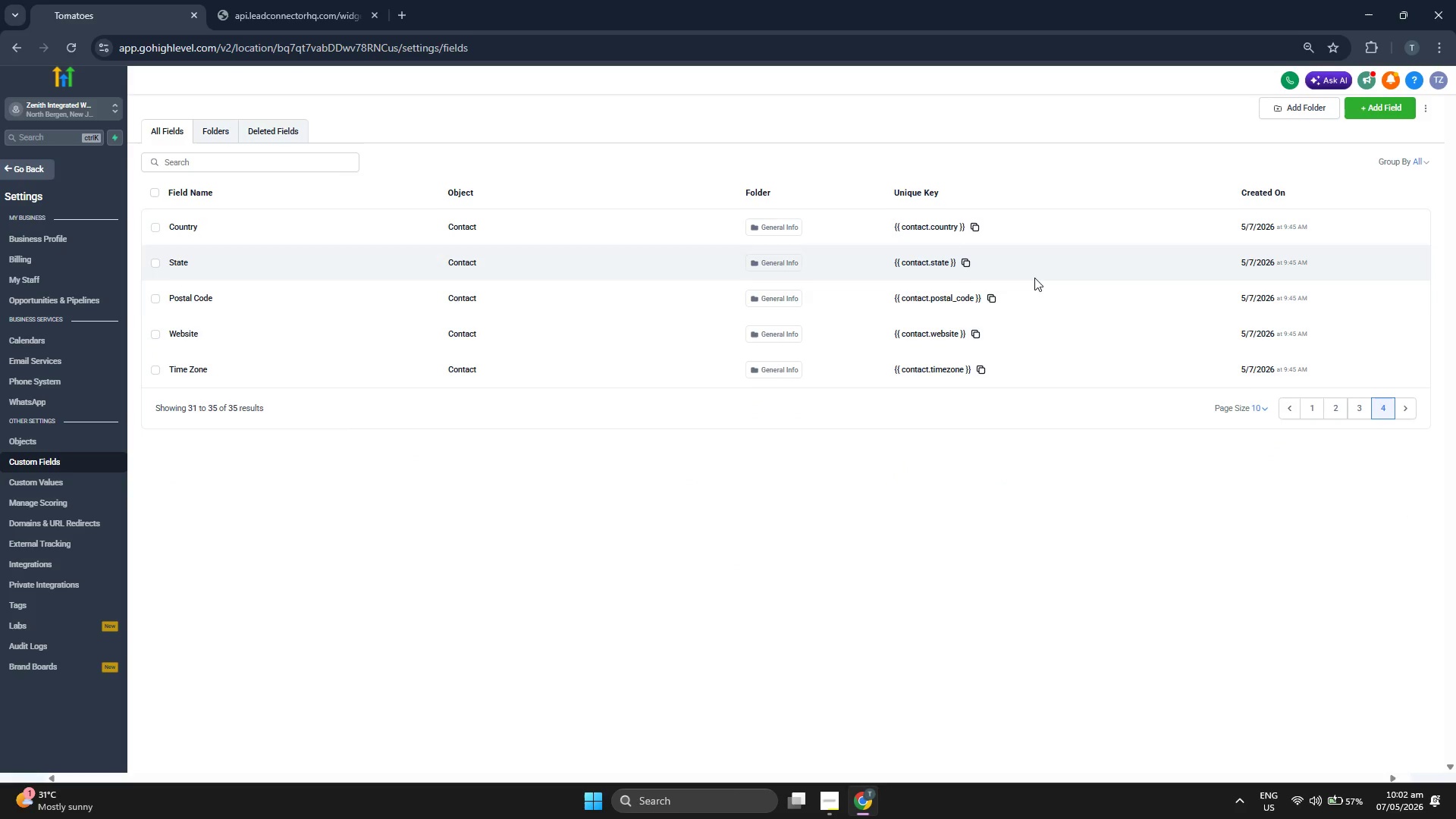 
wait(5.67)
 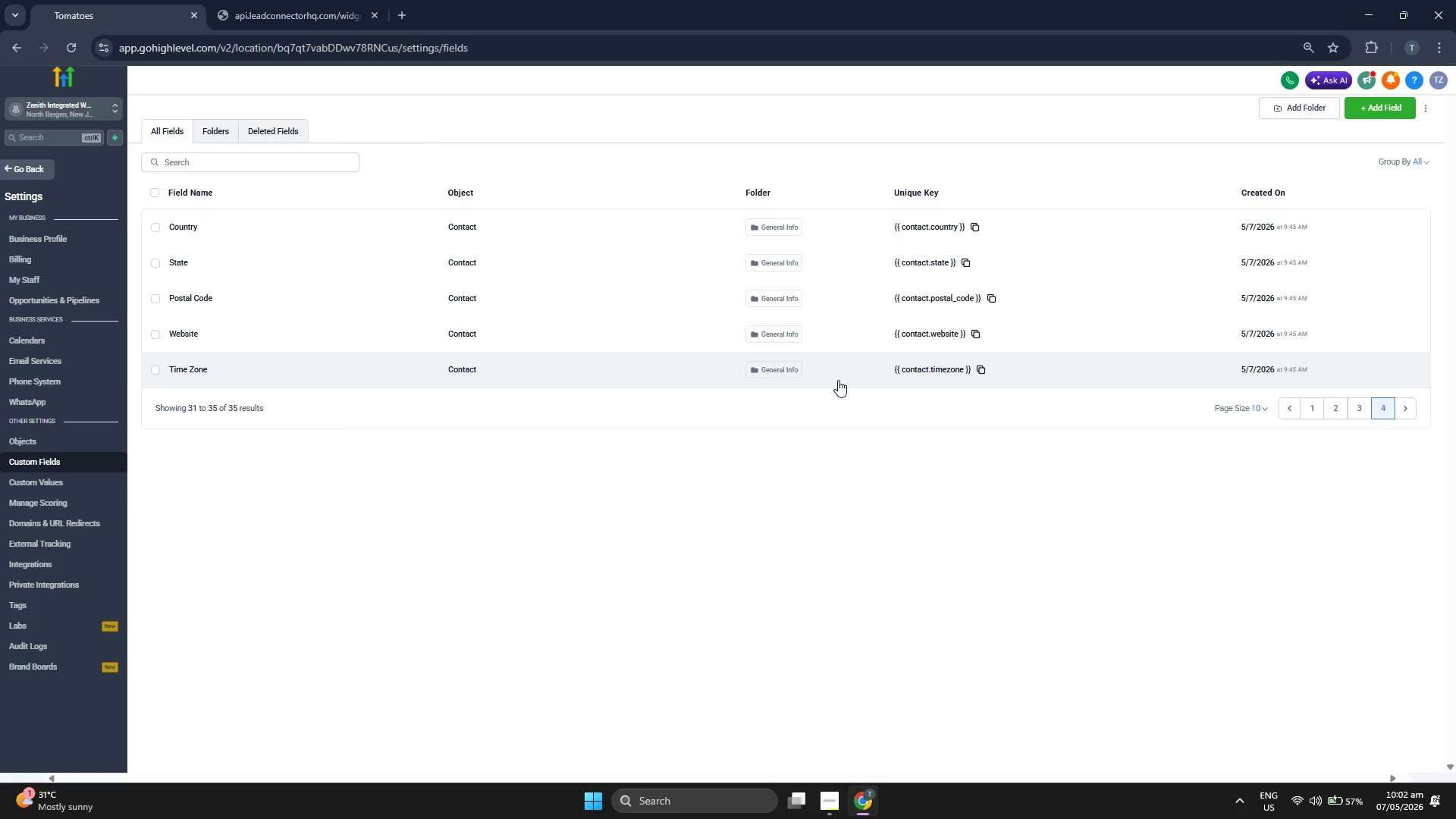 
left_click([1315, 406])
 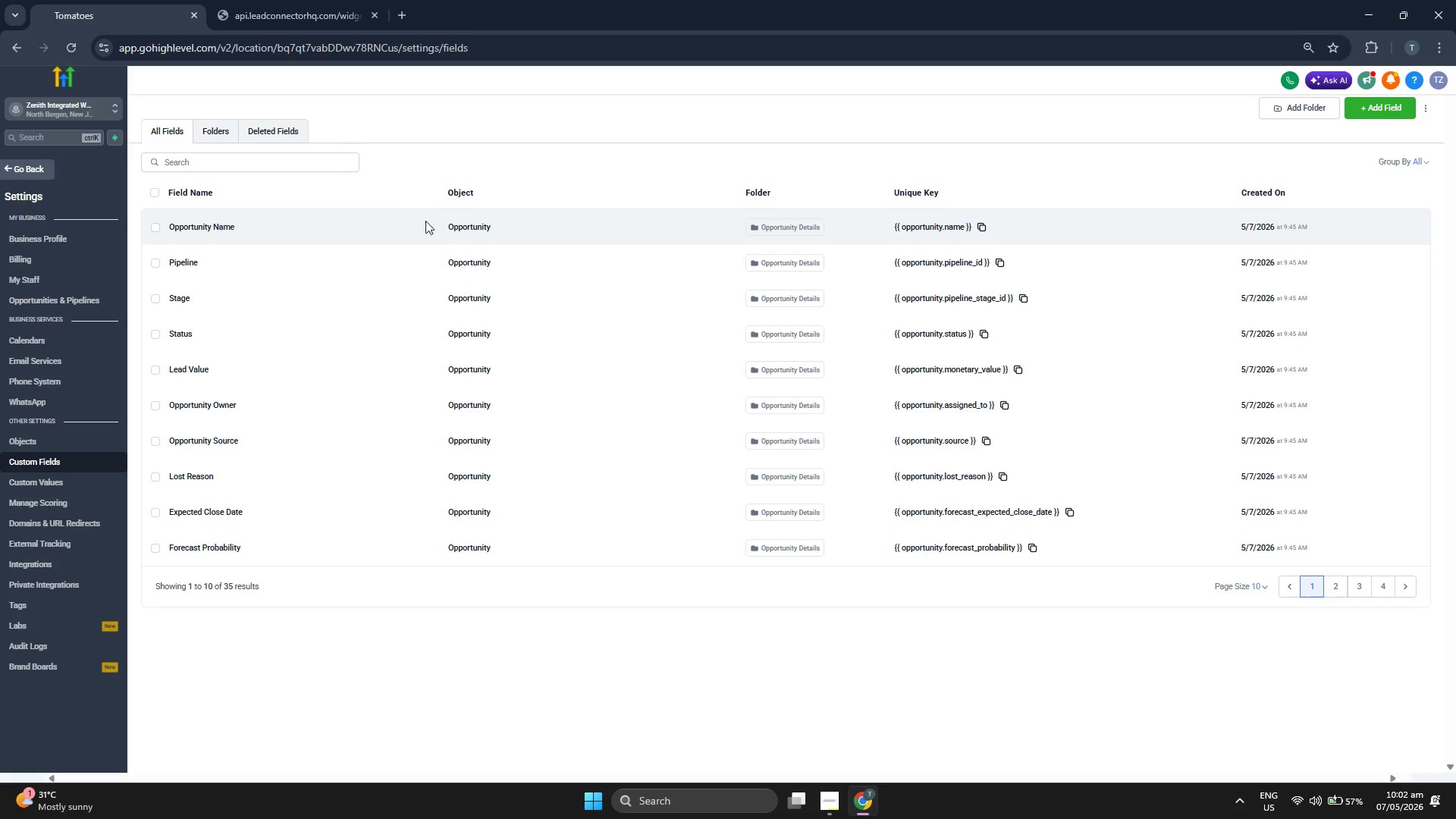 
left_click([227, 133])
 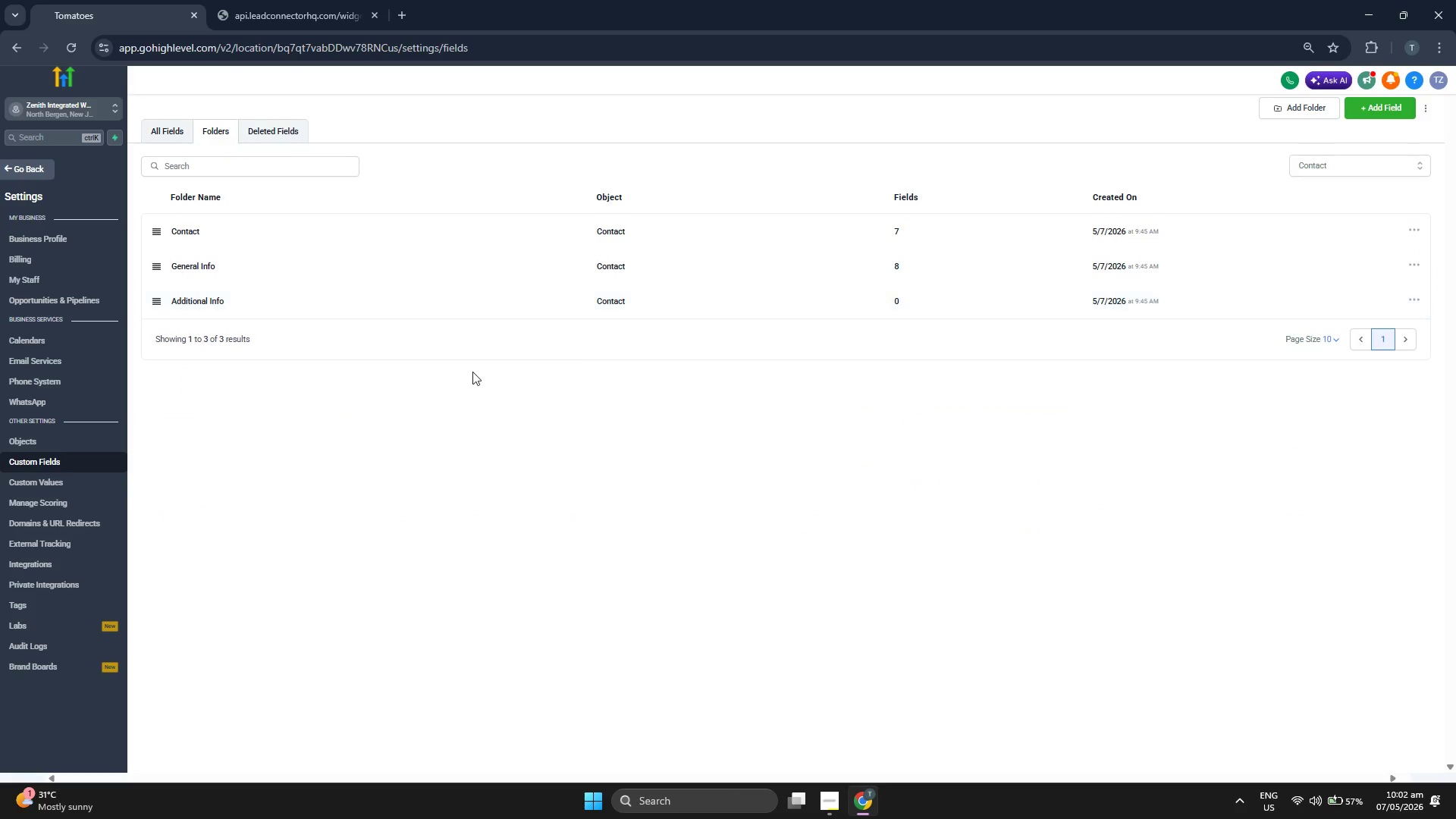 
left_click([365, 232])
 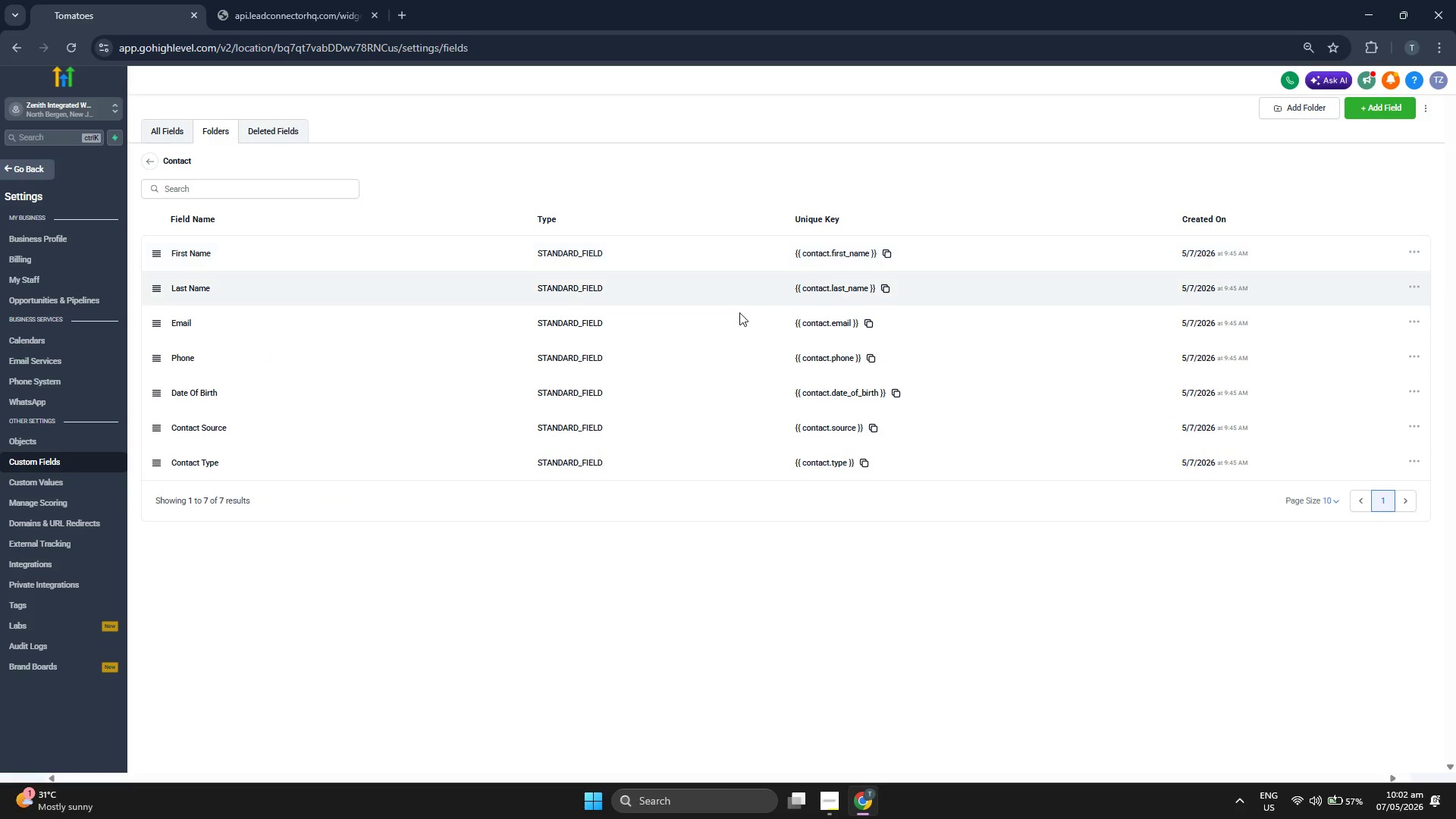 
wait(5.22)
 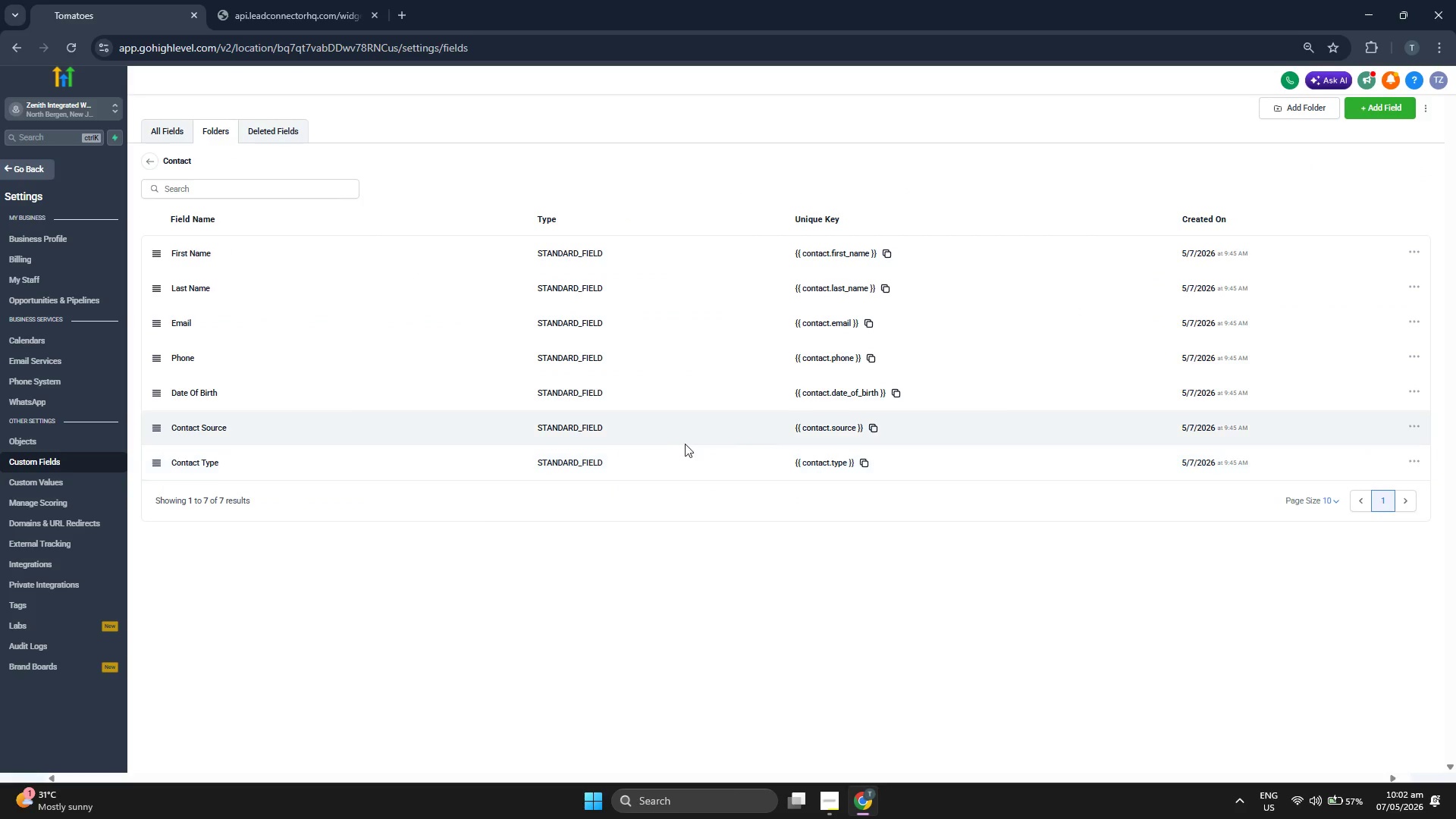 
left_click([162, 135])